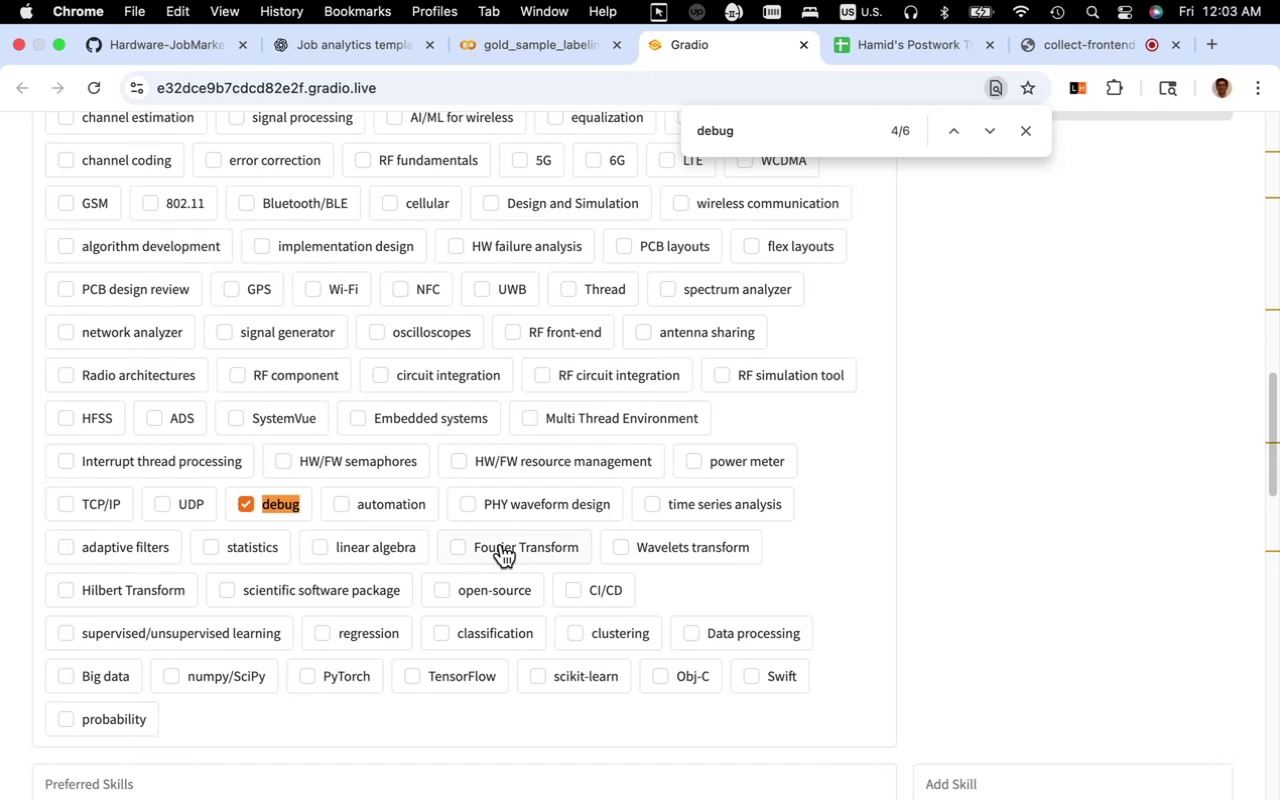 
scroll: coordinate [495, 498], scroll_direction: up, amount: 29.0
 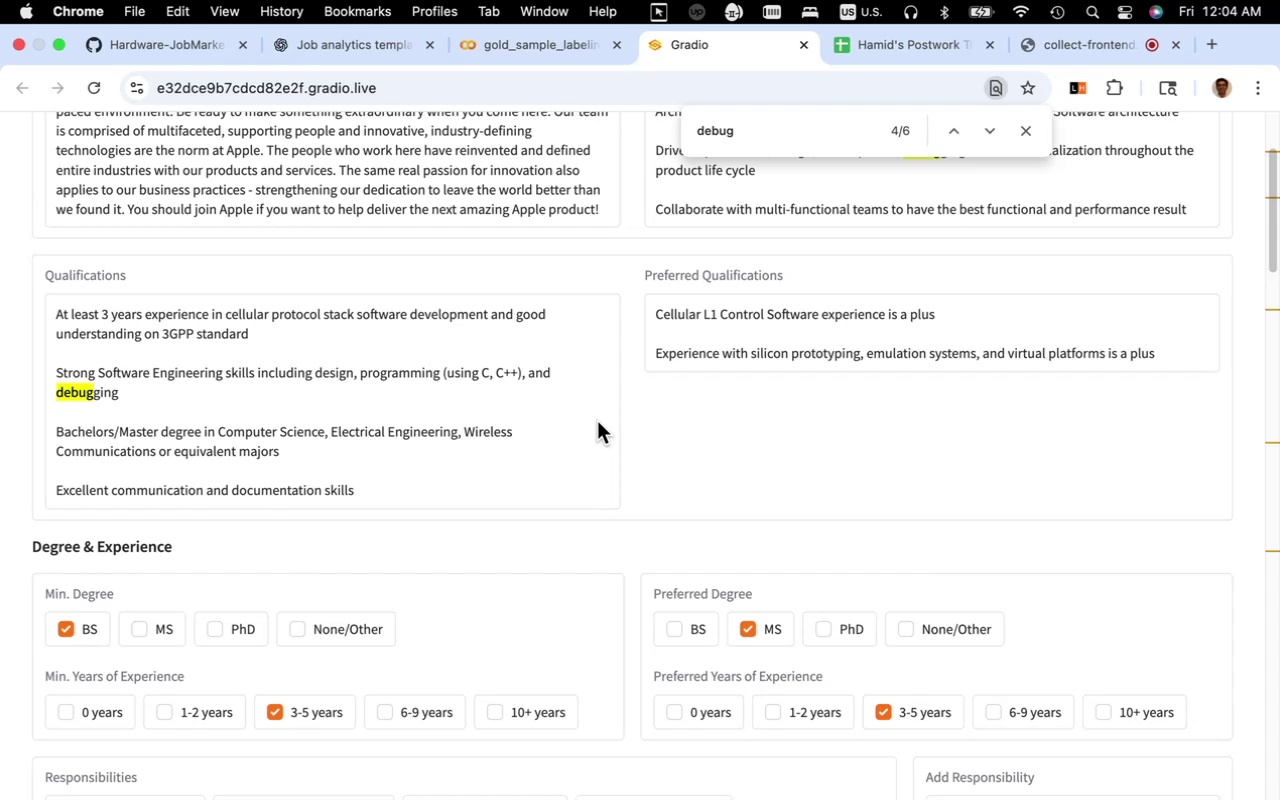 
wait(6.29)
 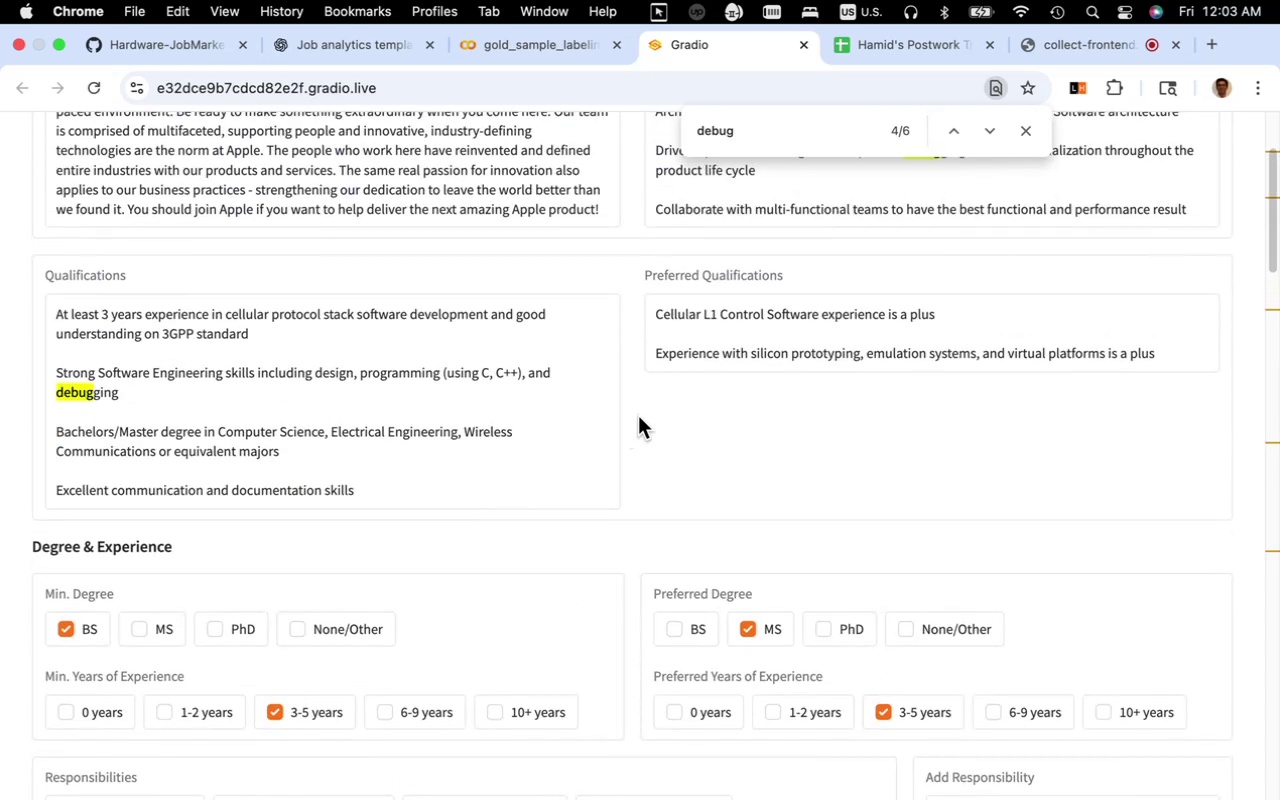 
left_click([1024, 131])
 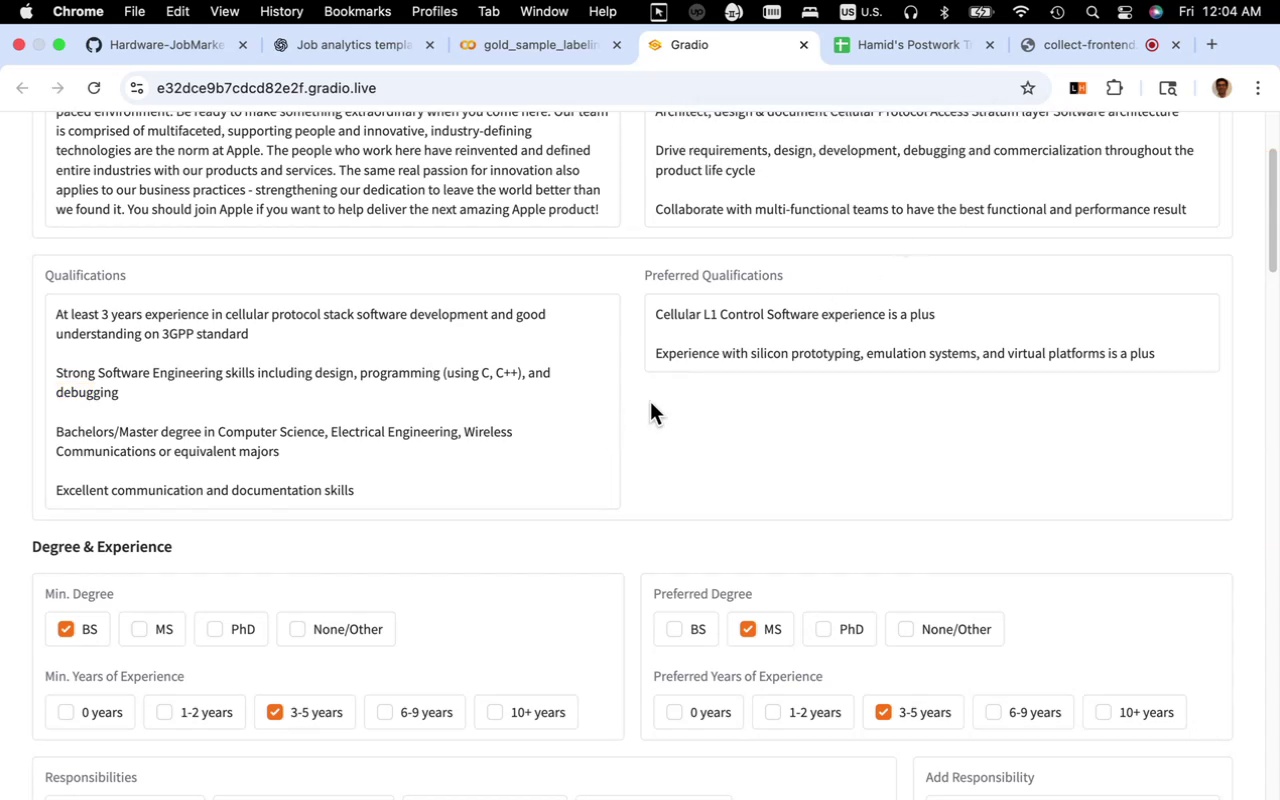 
scroll: coordinate [643, 409], scroll_direction: down, amount: 19.0
 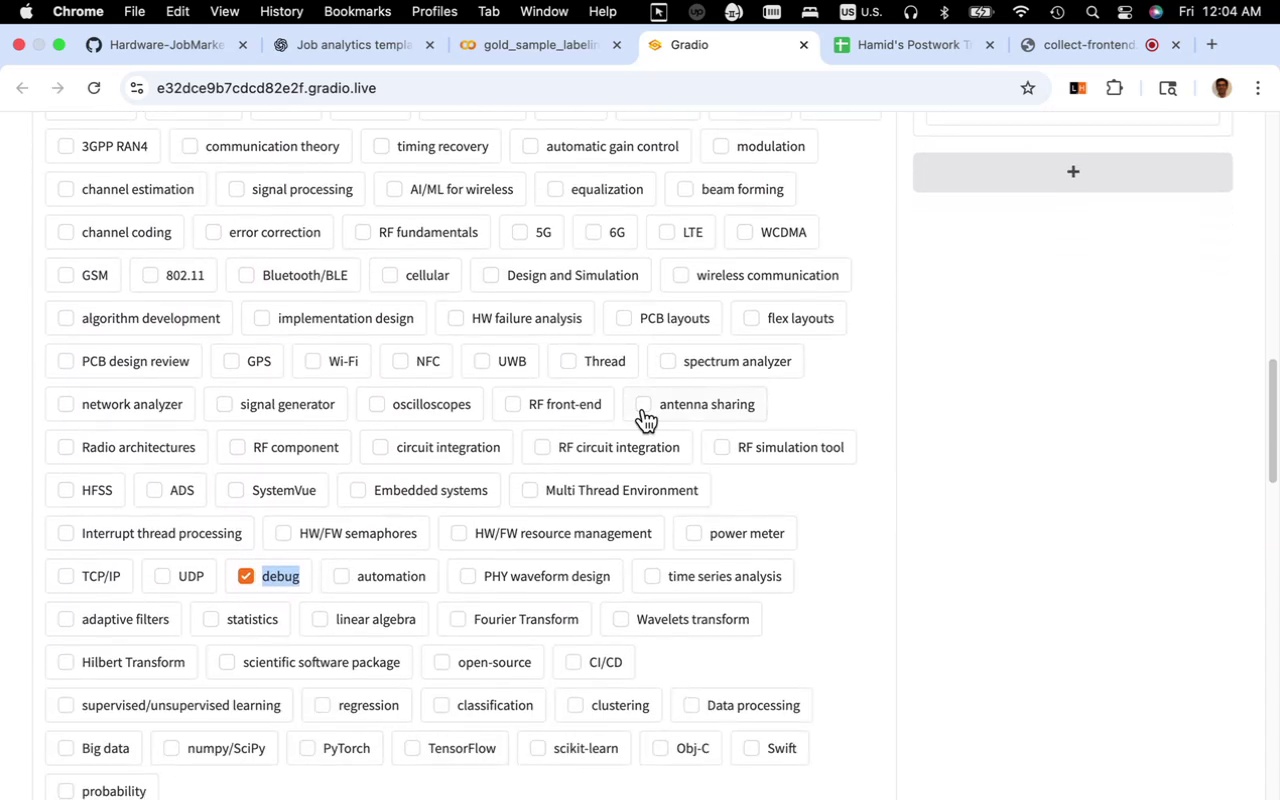 
key(Meta+F)
 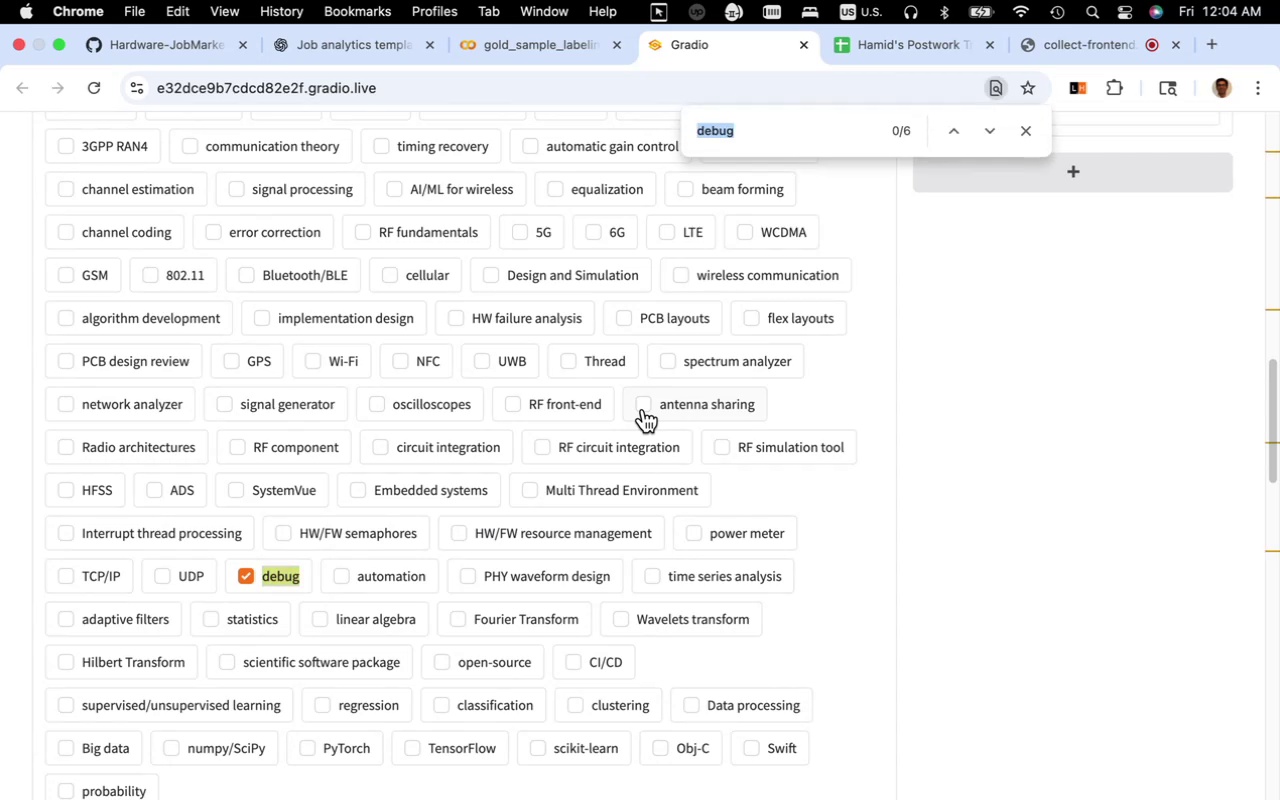 
type(design)
 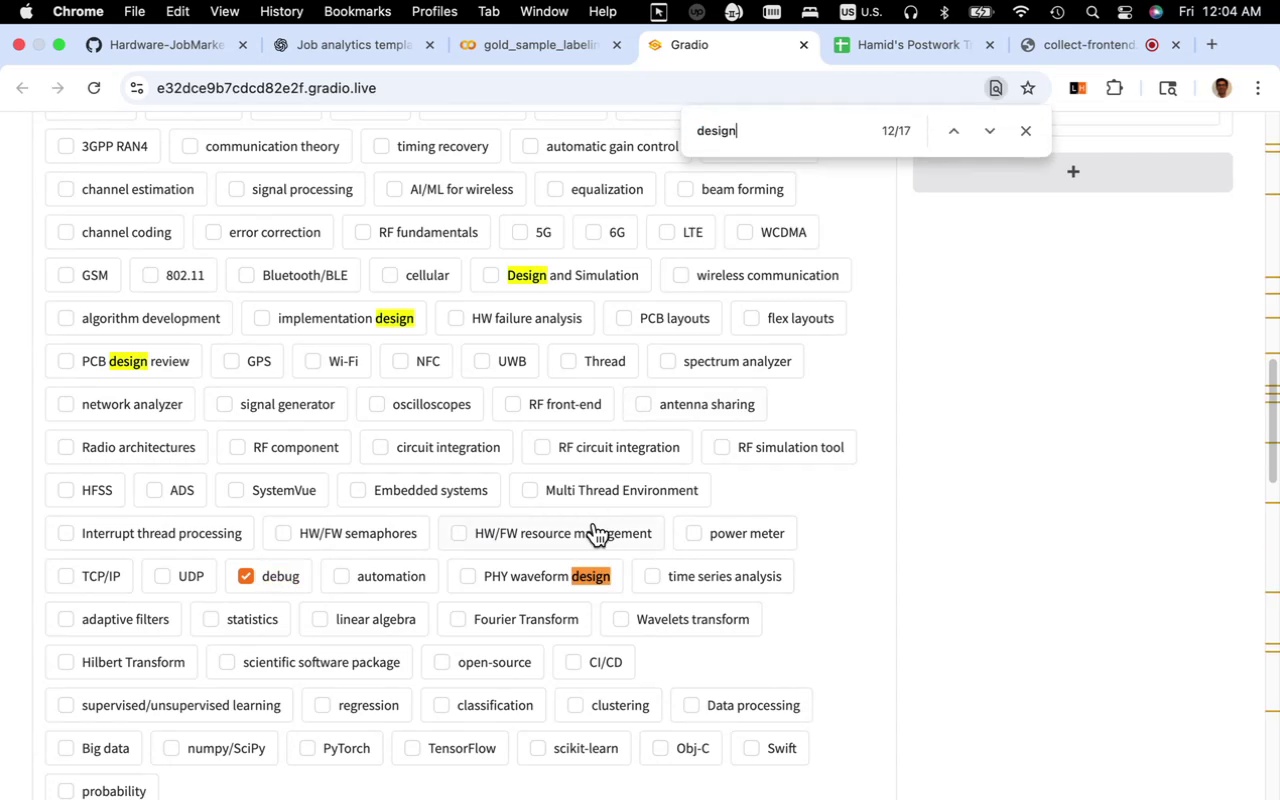 
scroll: coordinate [594, 523], scroll_direction: up, amount: 3.0
 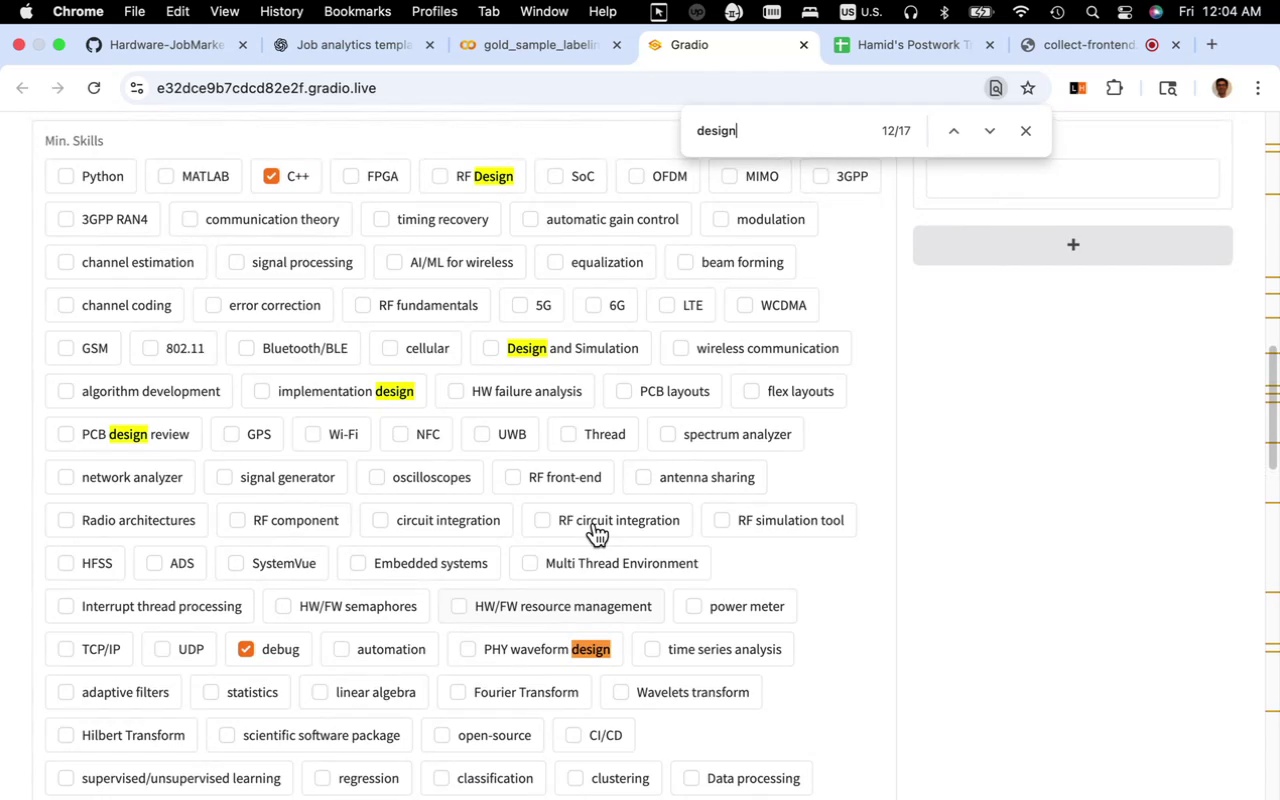 
wait(6.02)
 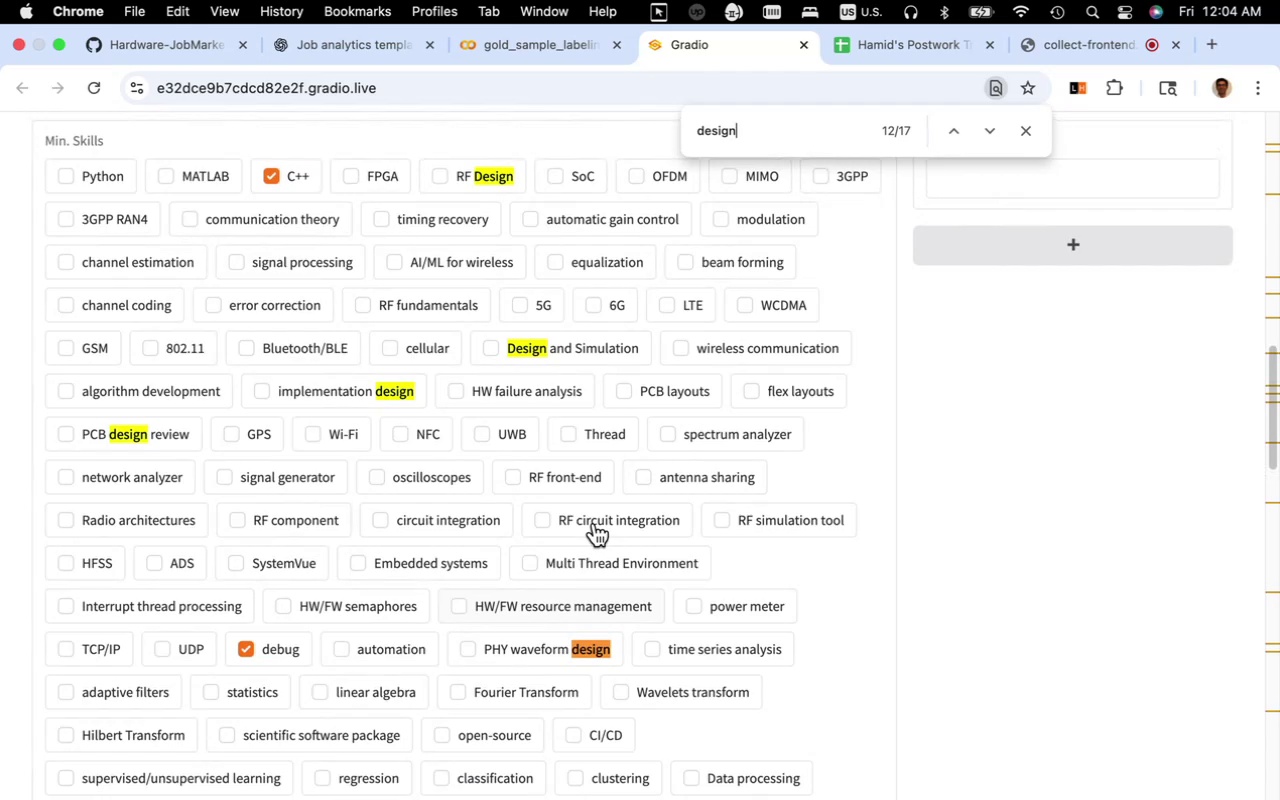 
scroll: coordinate [594, 523], scroll_direction: down, amount: 13.0
 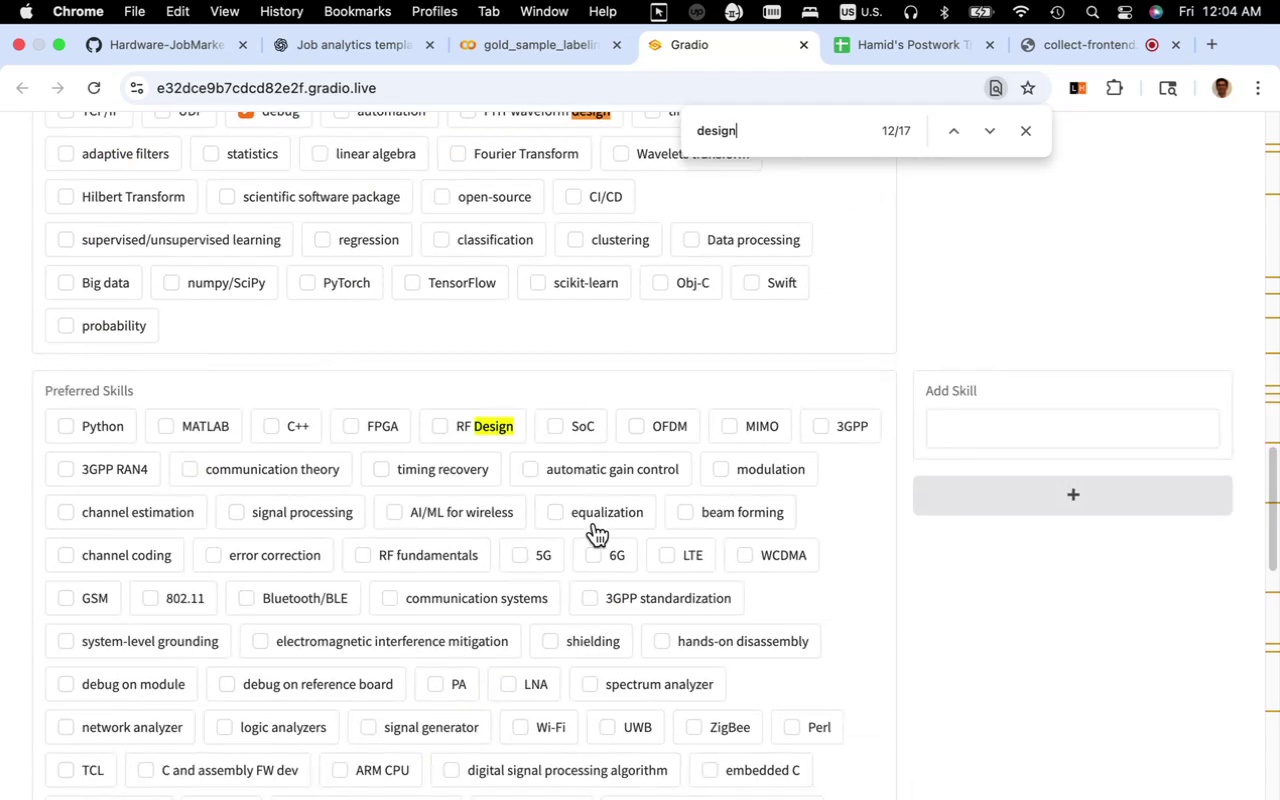 
scroll: coordinate [607, 492], scroll_direction: up, amount: 24.0
 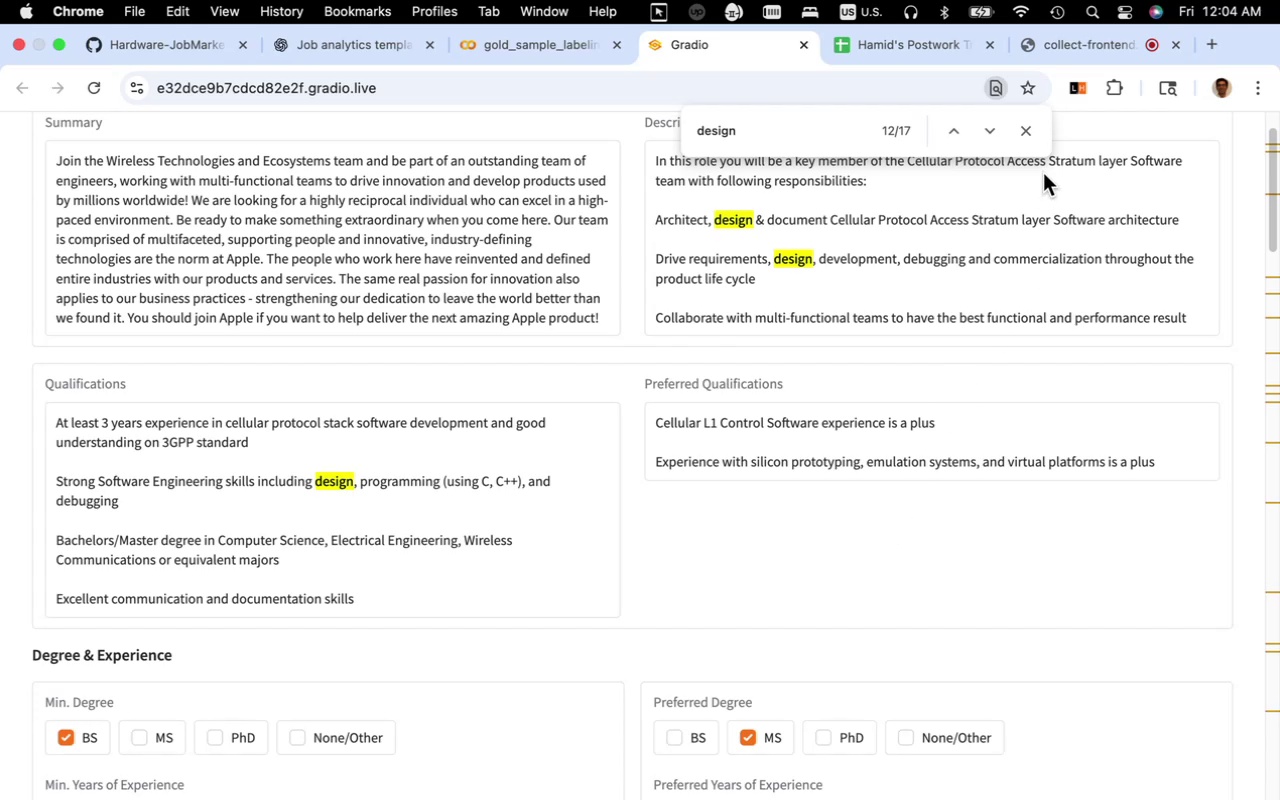 
left_click([1035, 138])
 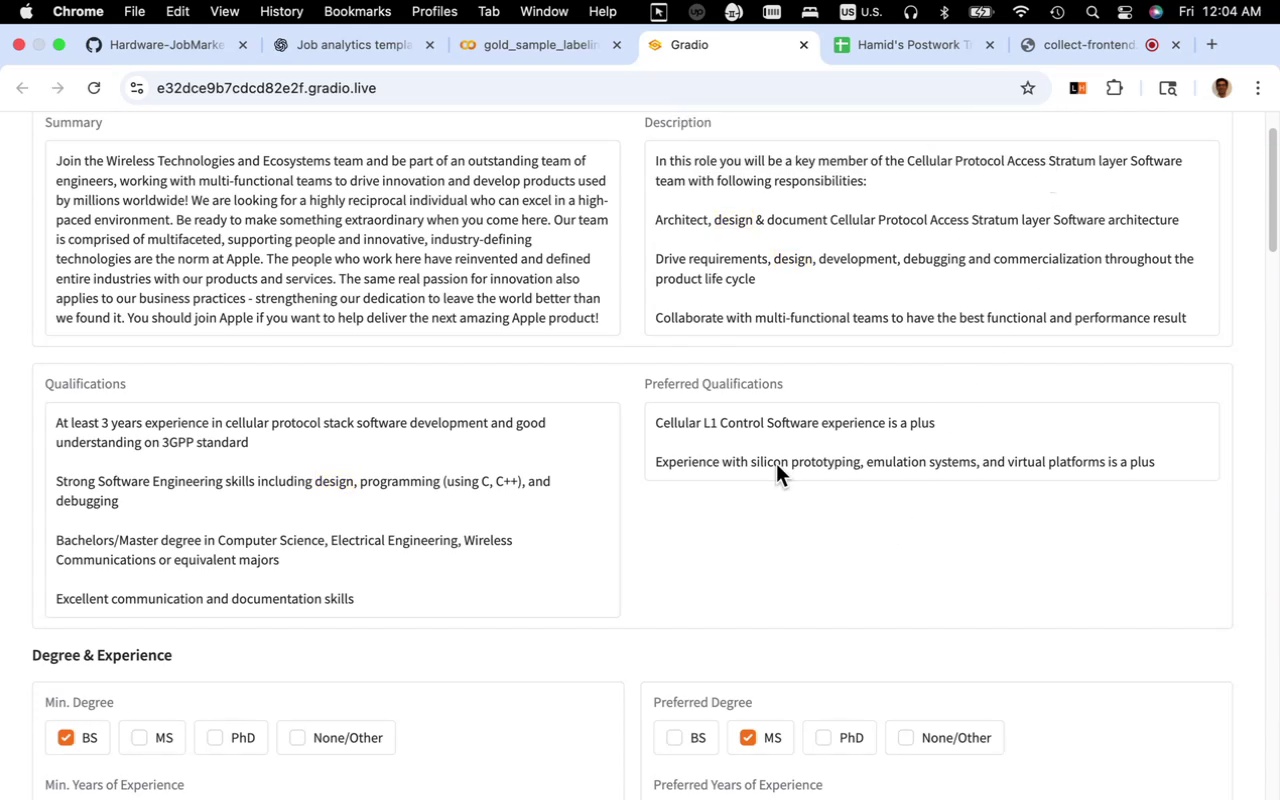 
scroll: coordinate [775, 470], scroll_direction: down, amount: 85.0
 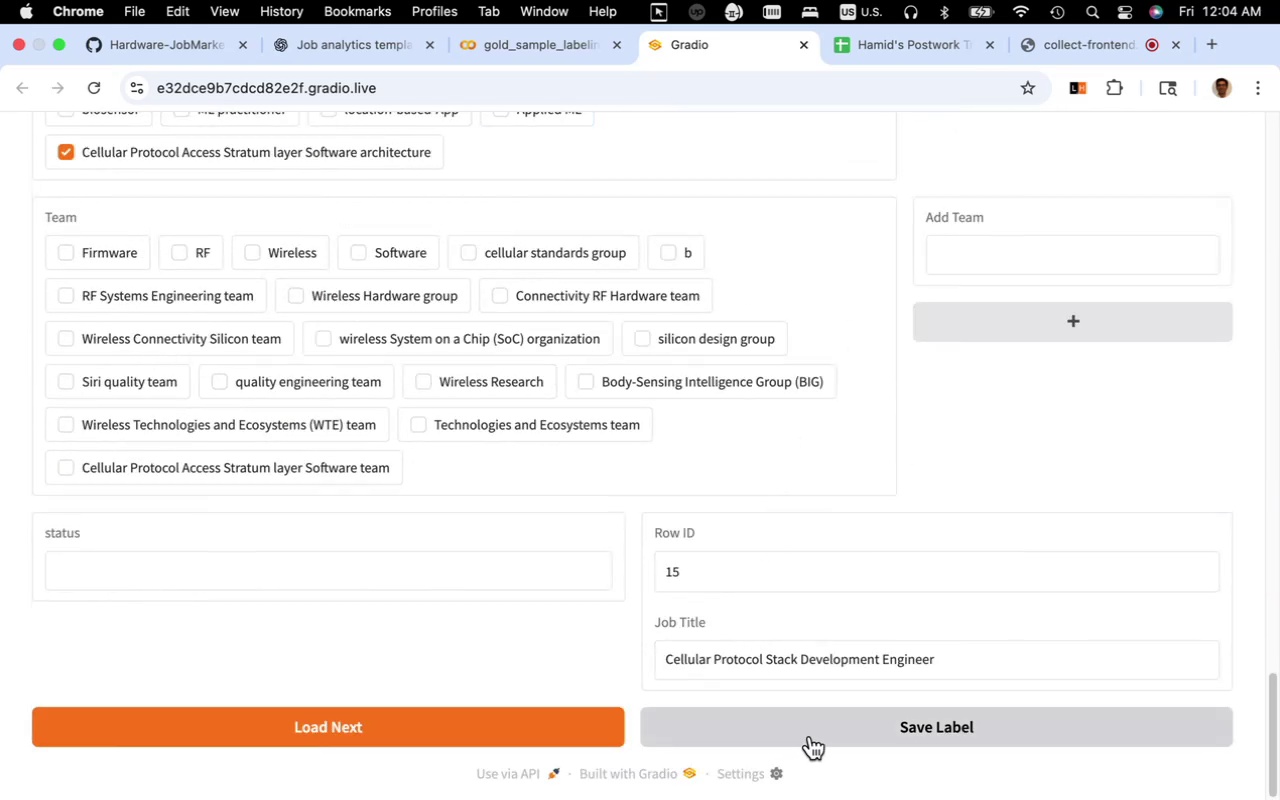 
wait(6.85)
 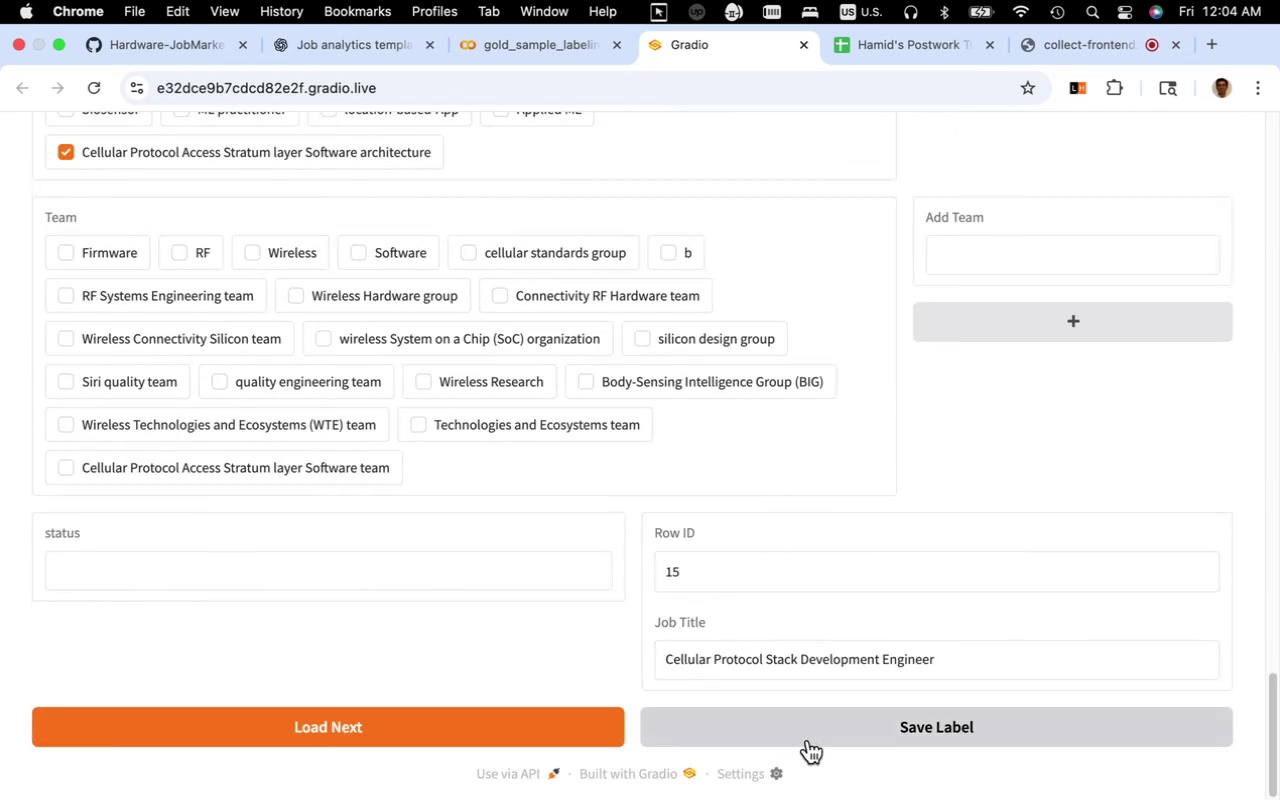 
scroll: coordinate [804, 643], scroll_direction: up, amount: 72.0
 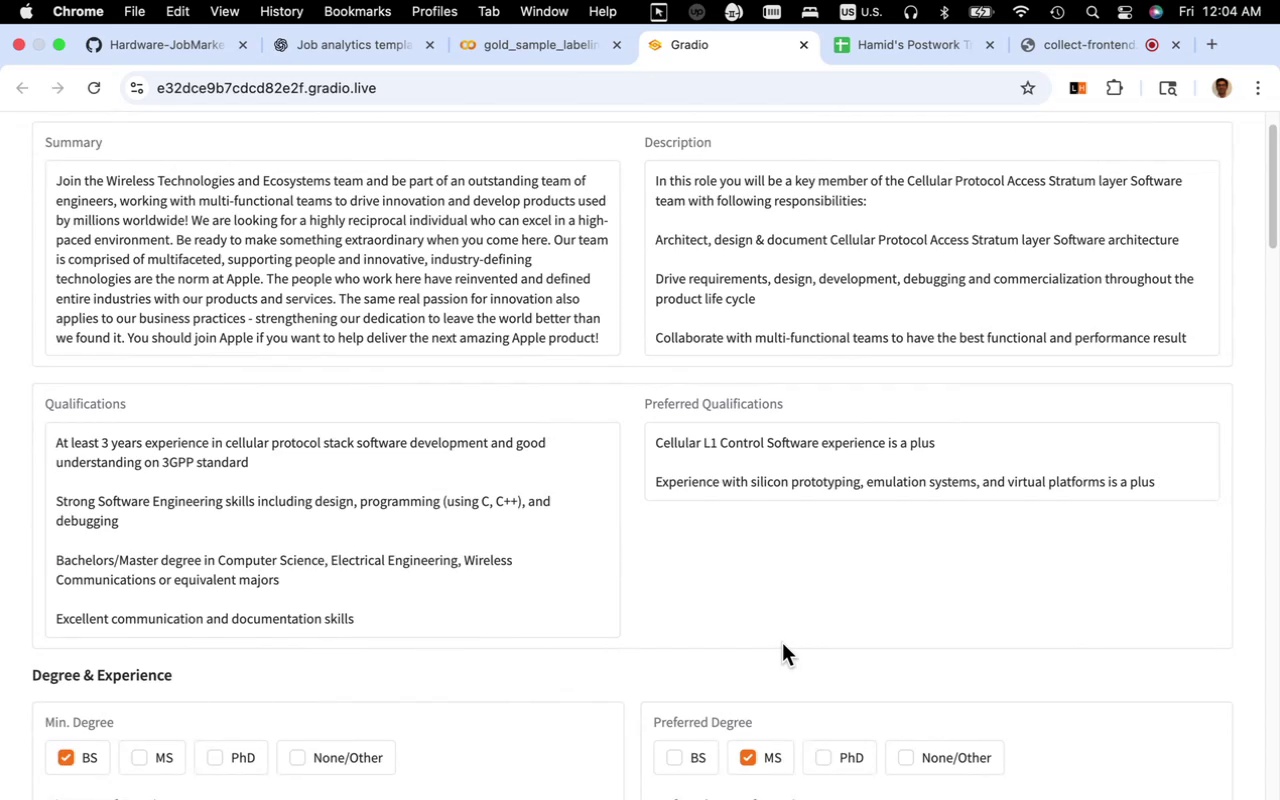 
wait(12.96)
 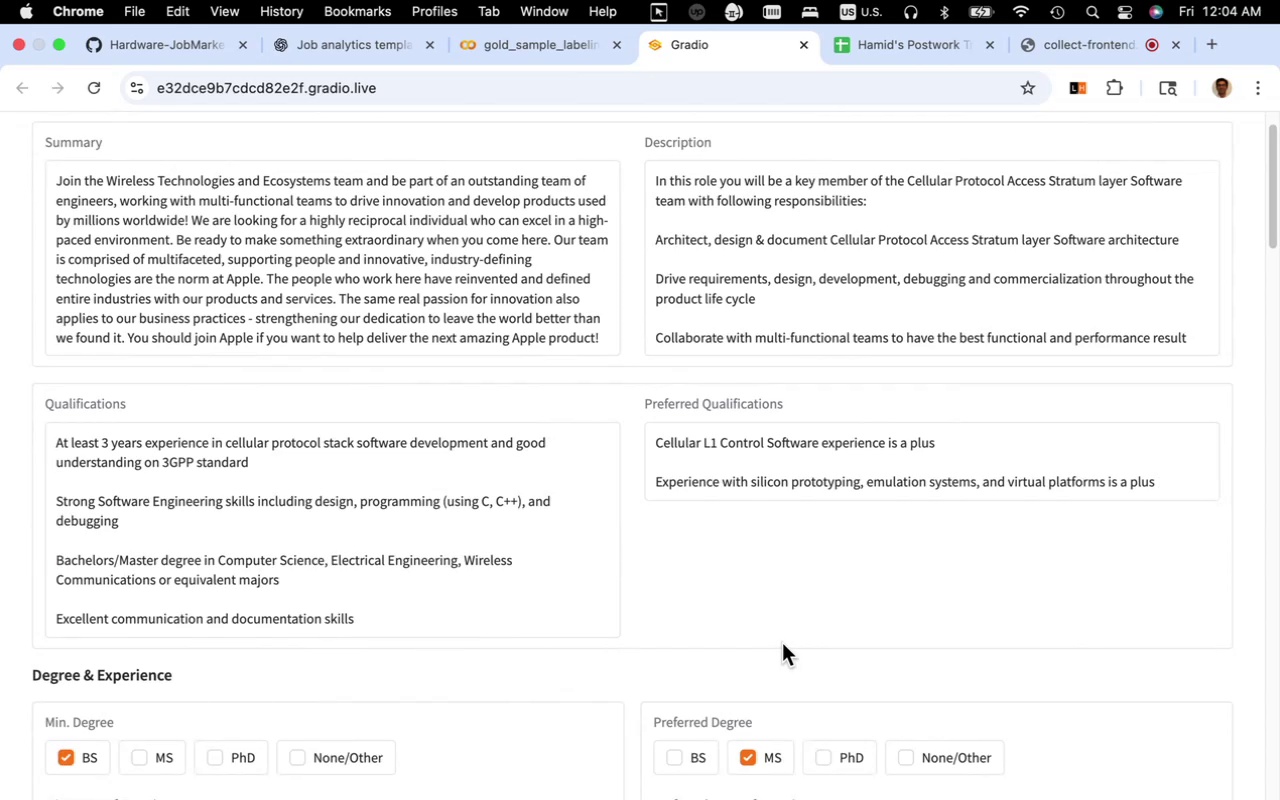 
left_click_drag(start_coordinate=[764, 447], to_coordinate=[658, 451])
 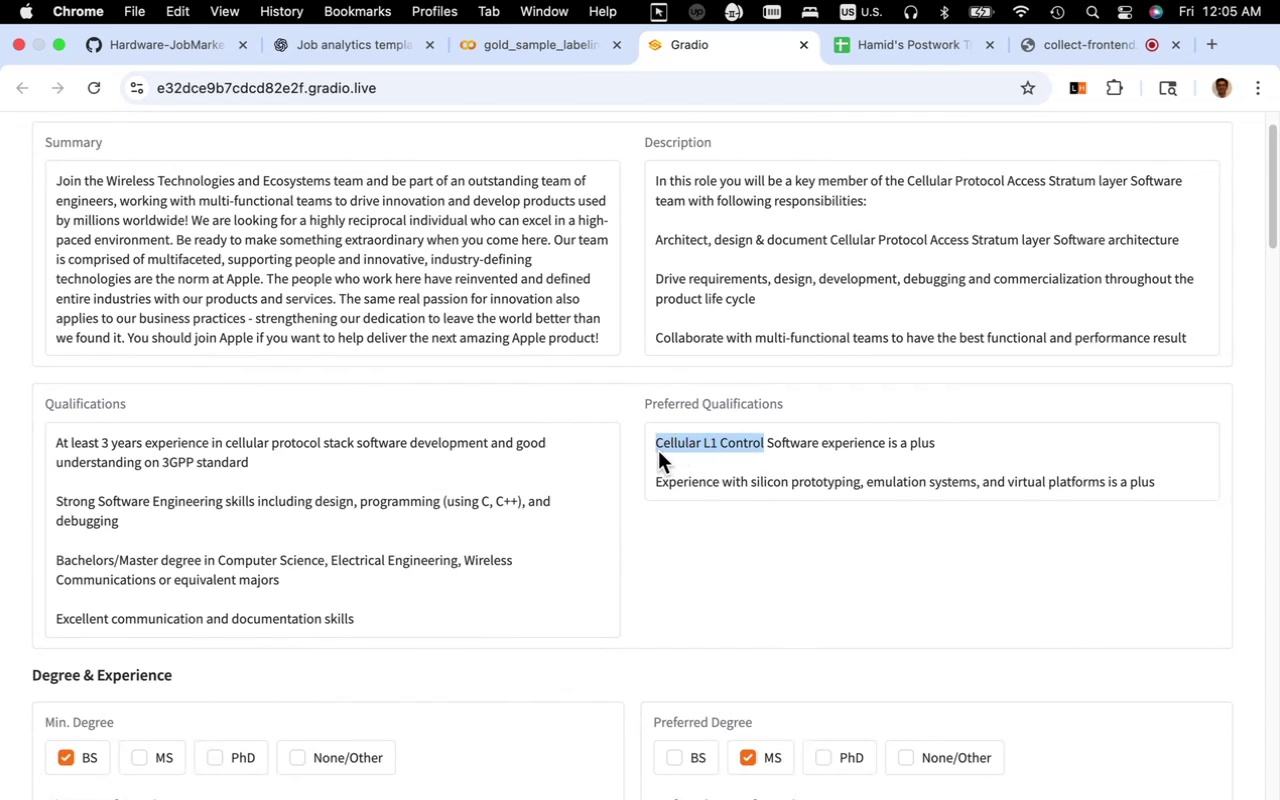 
key(Meta+C)
 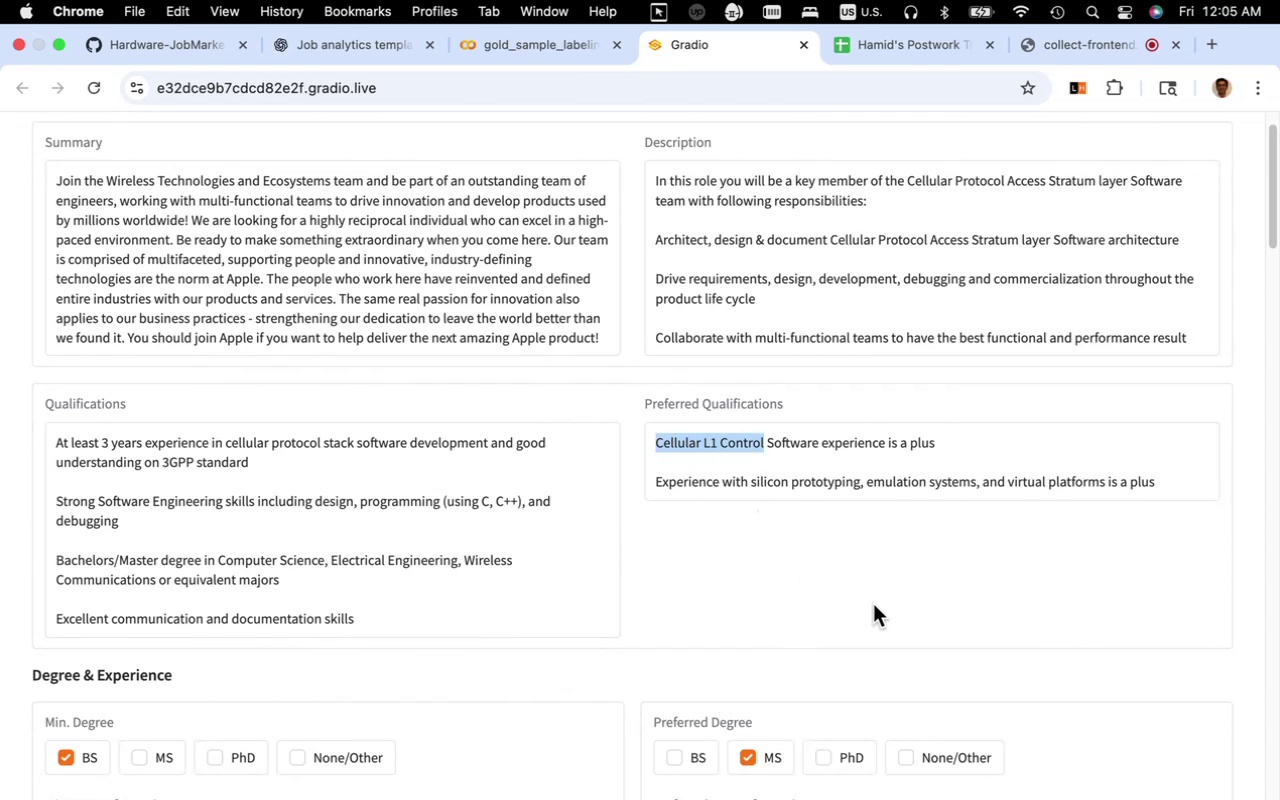 
scroll: coordinate [873, 604], scroll_direction: down, amount: 19.0
 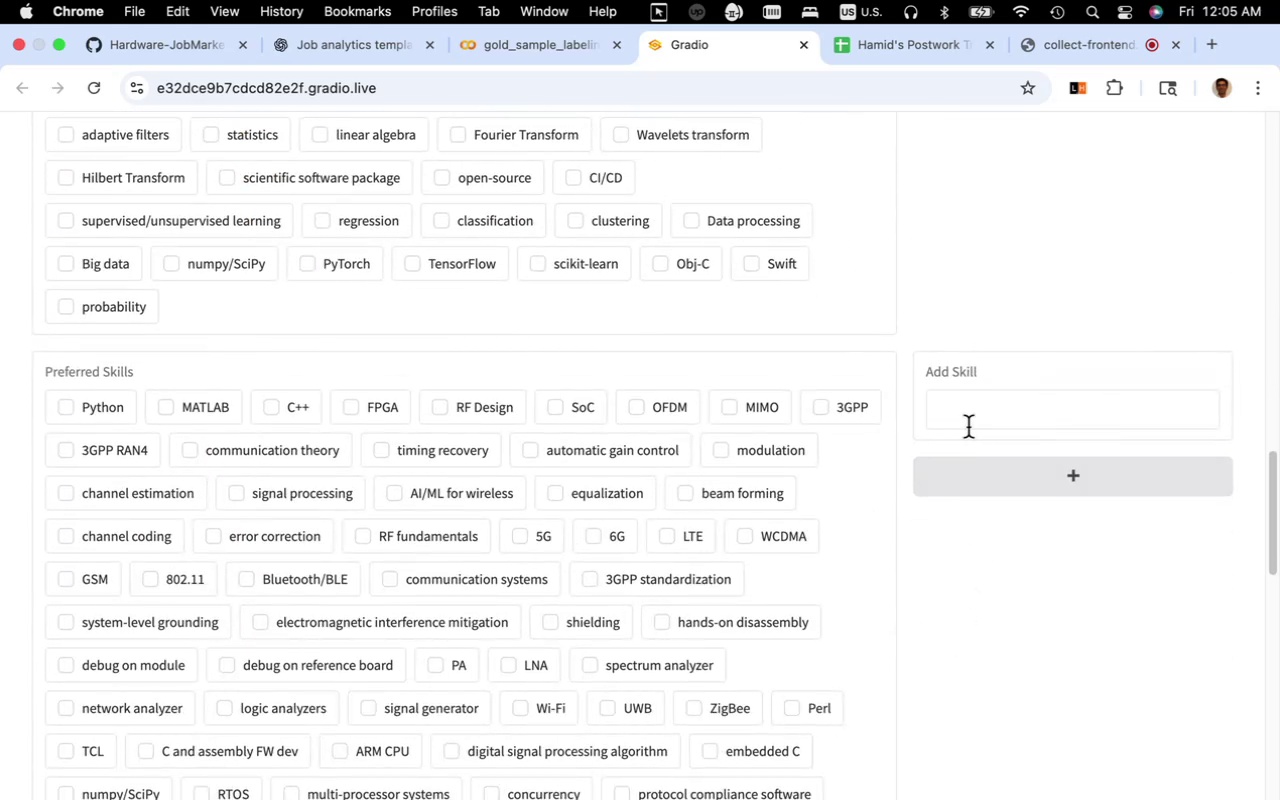 
key(Meta+V)
 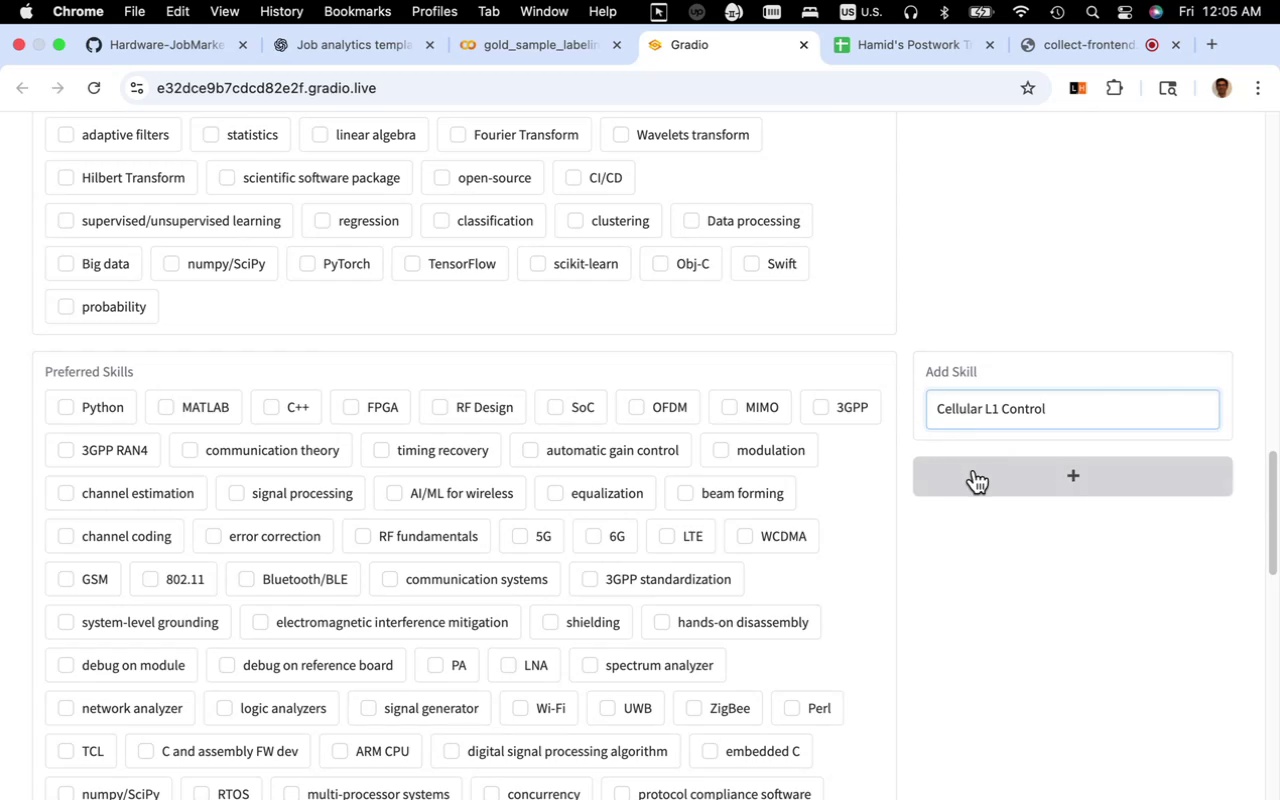 
wait(7.93)
 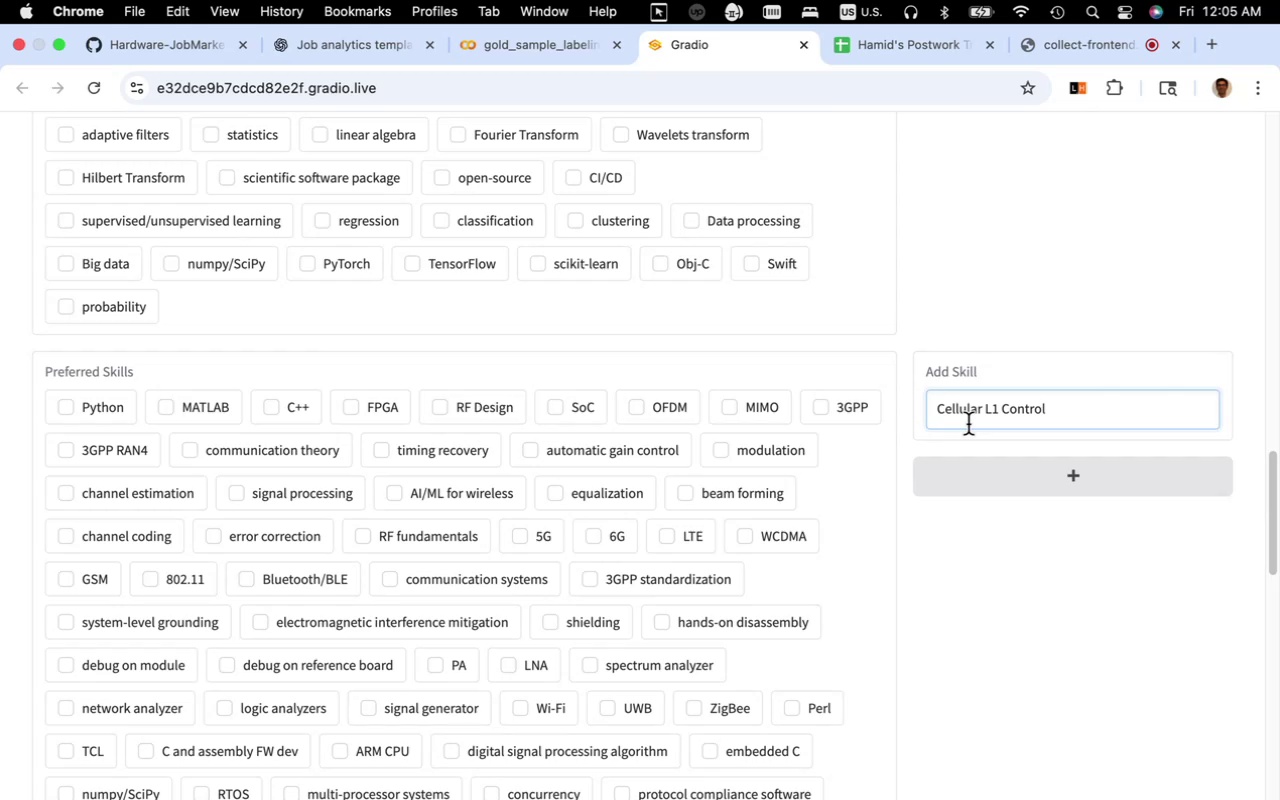 
left_click([974, 470])
 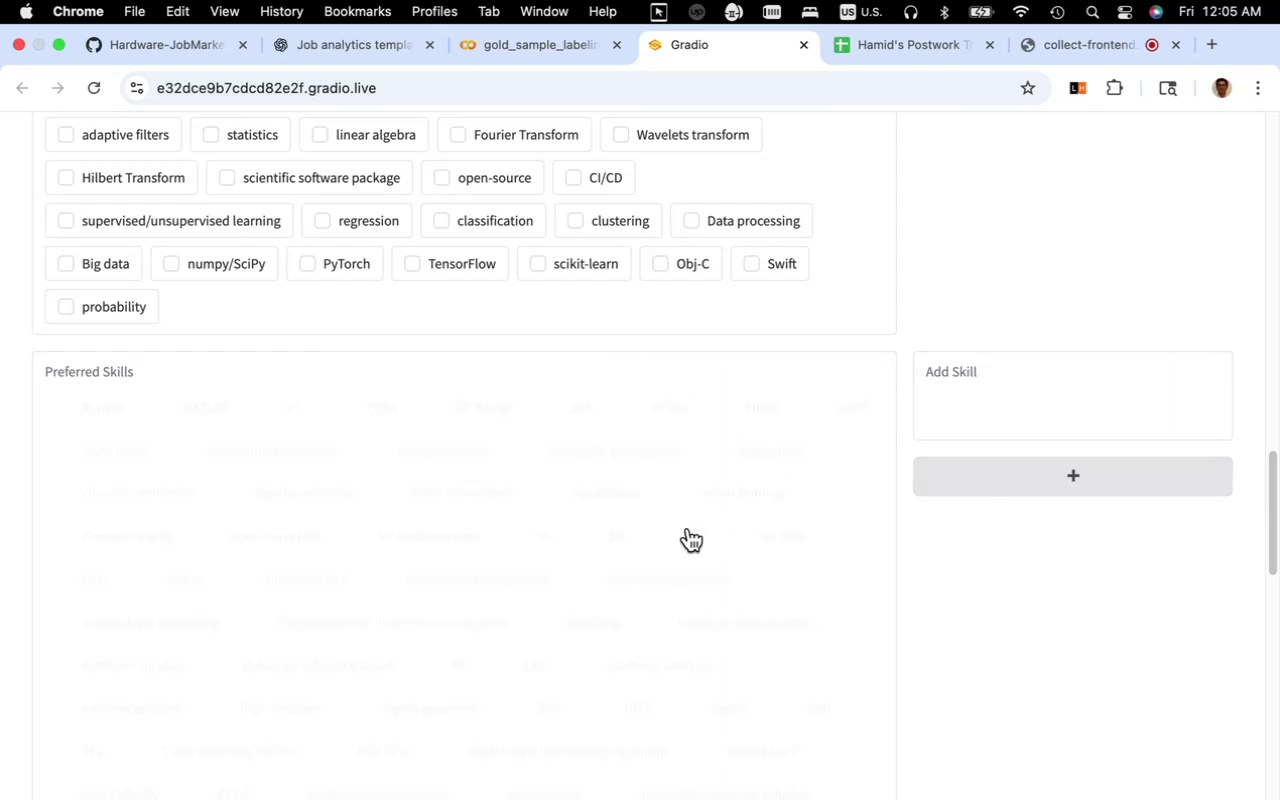 
scroll: coordinate [688, 528], scroll_direction: down, amount: 11.0
 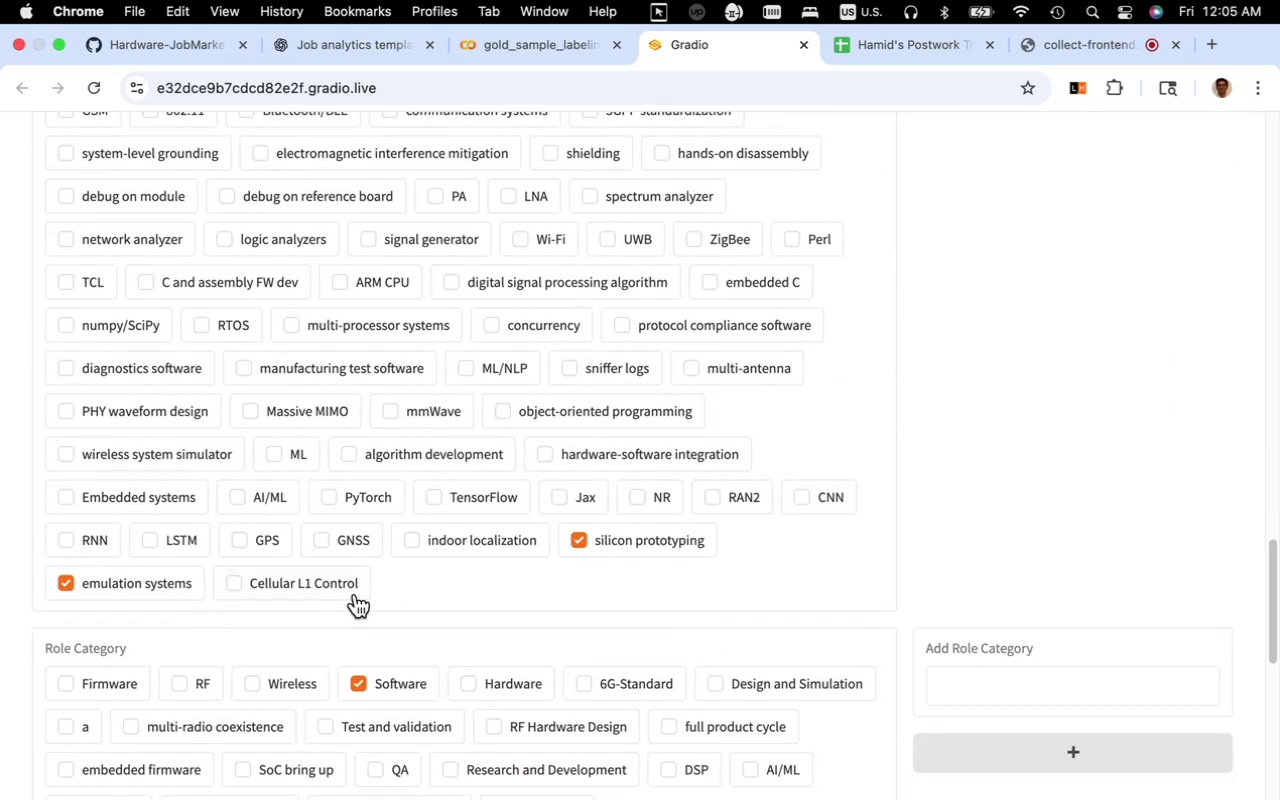 
left_click([354, 594])
 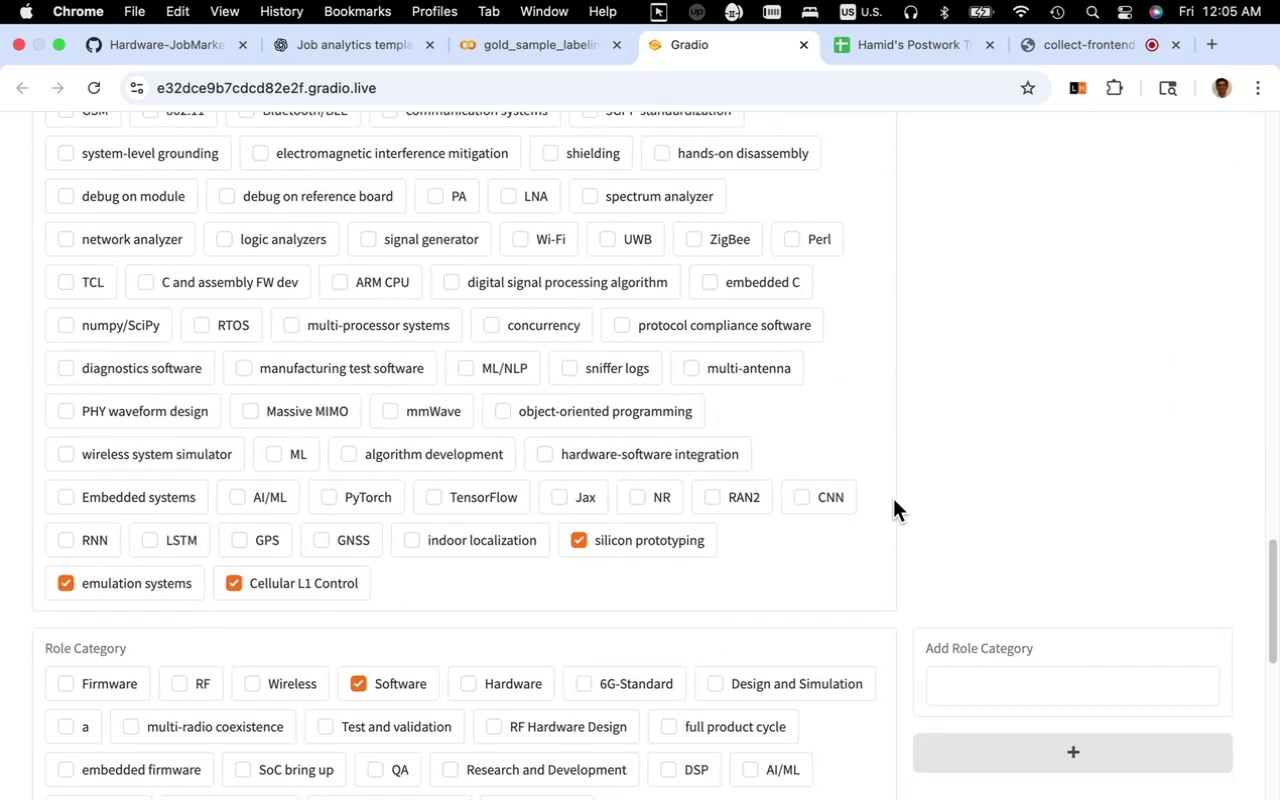 
scroll: coordinate [893, 499], scroll_direction: up, amount: 62.0
 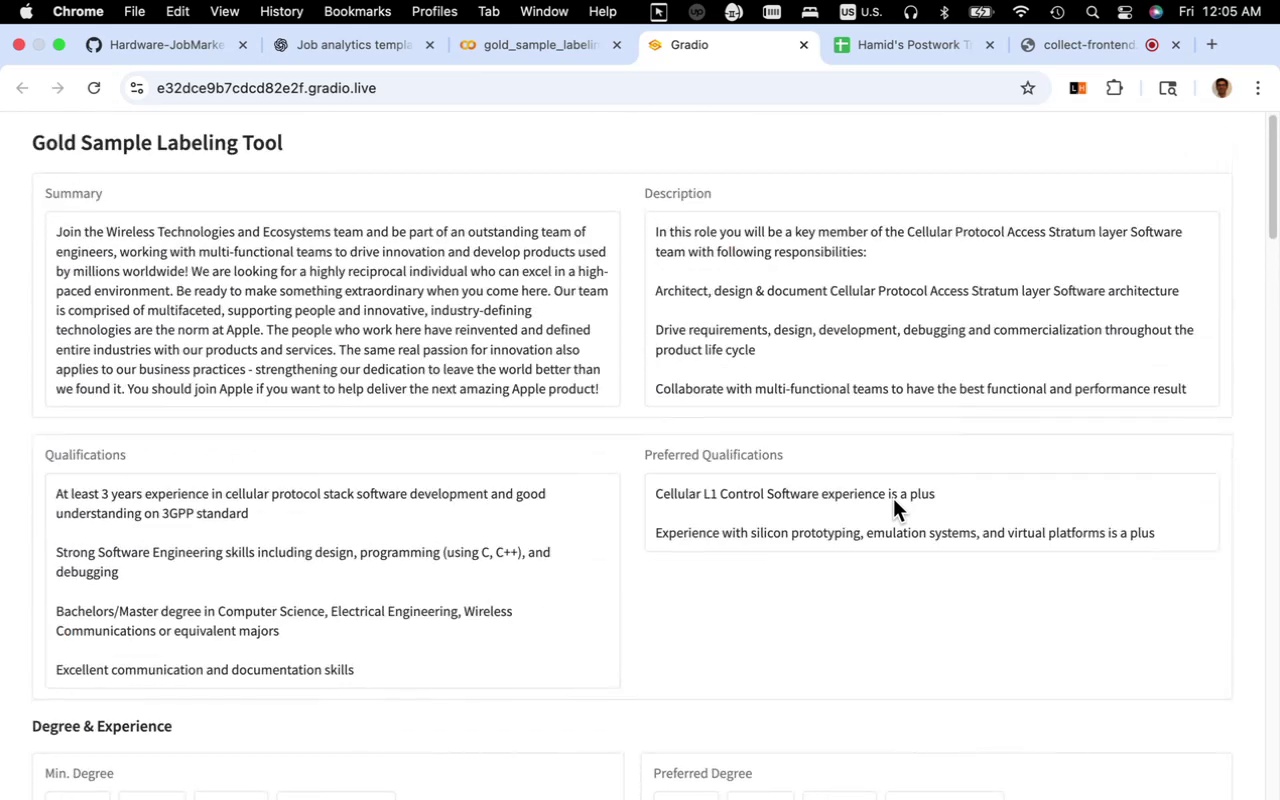 
scroll: coordinate [893, 499], scroll_direction: down, amount: 100.0
 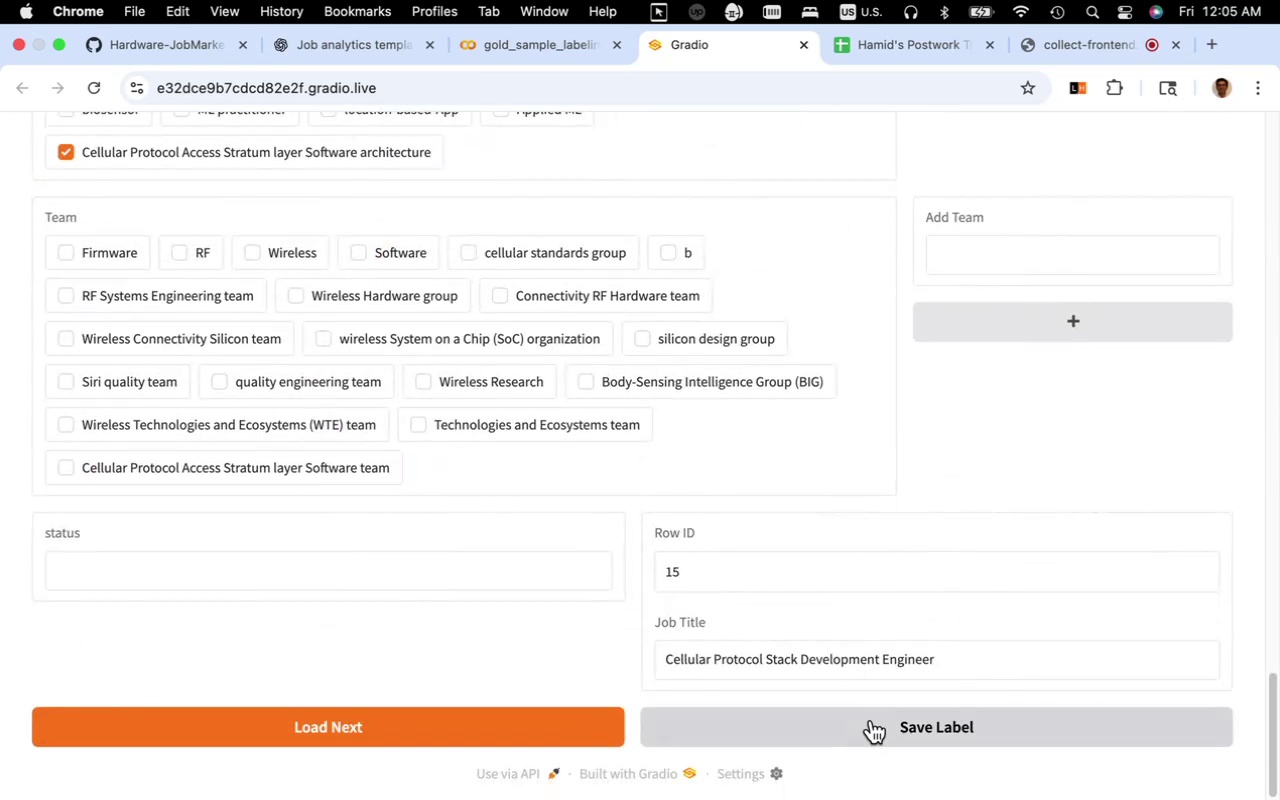 
left_click([871, 720])
 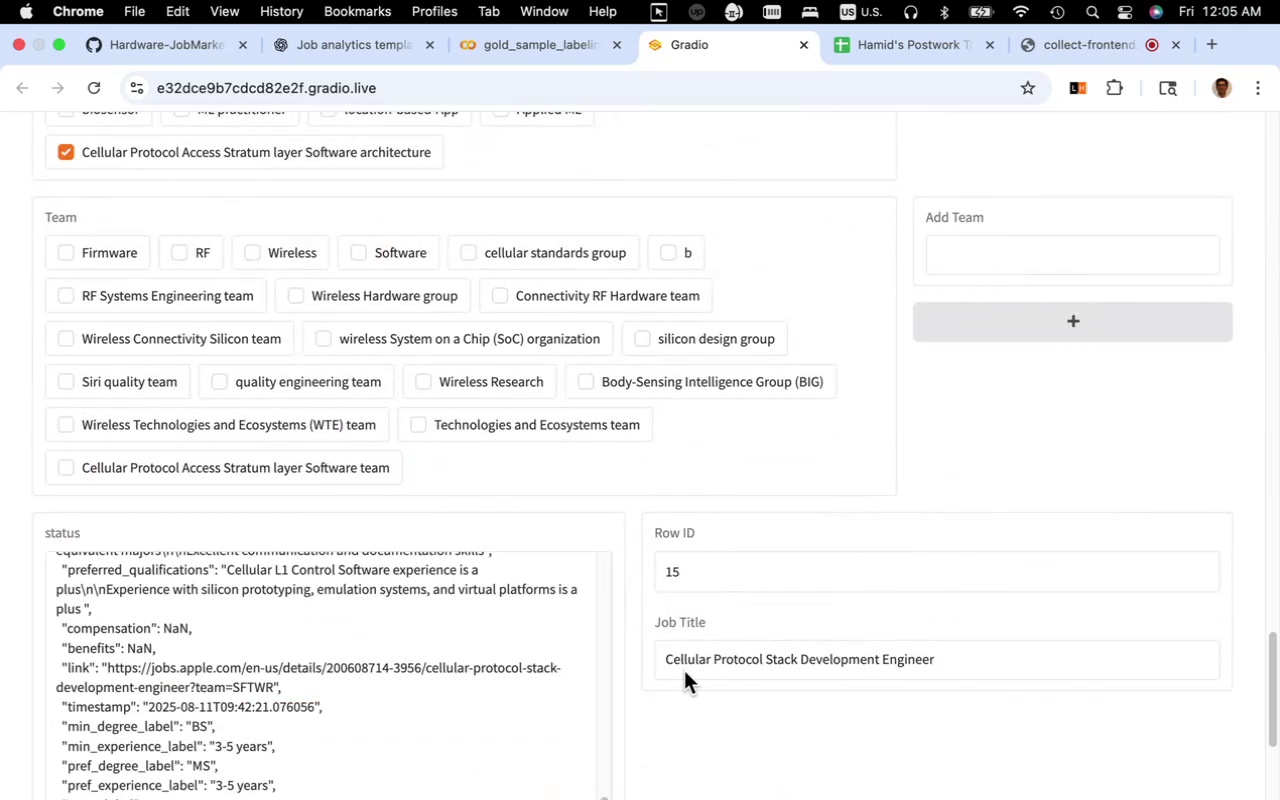 
scroll: coordinate [618, 629], scroll_direction: down, amount: 82.0
 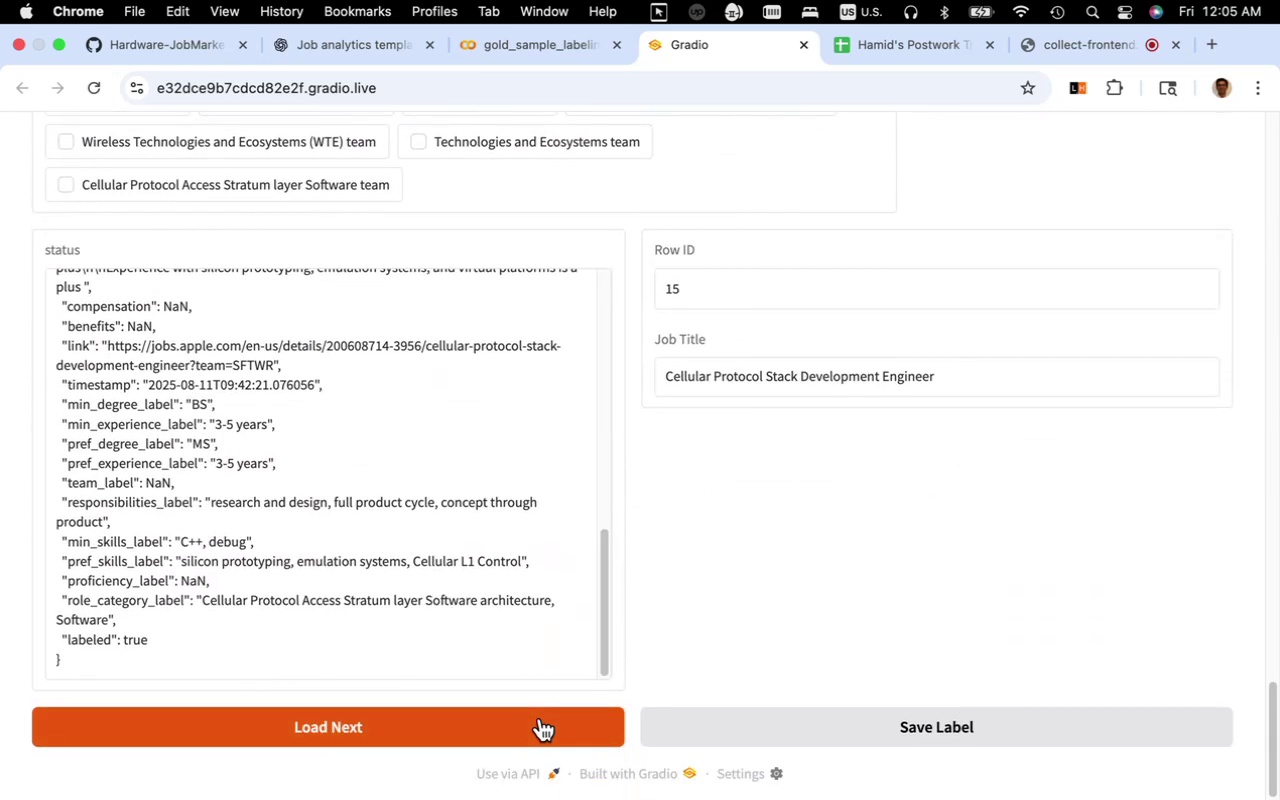 
left_click([540, 718])
 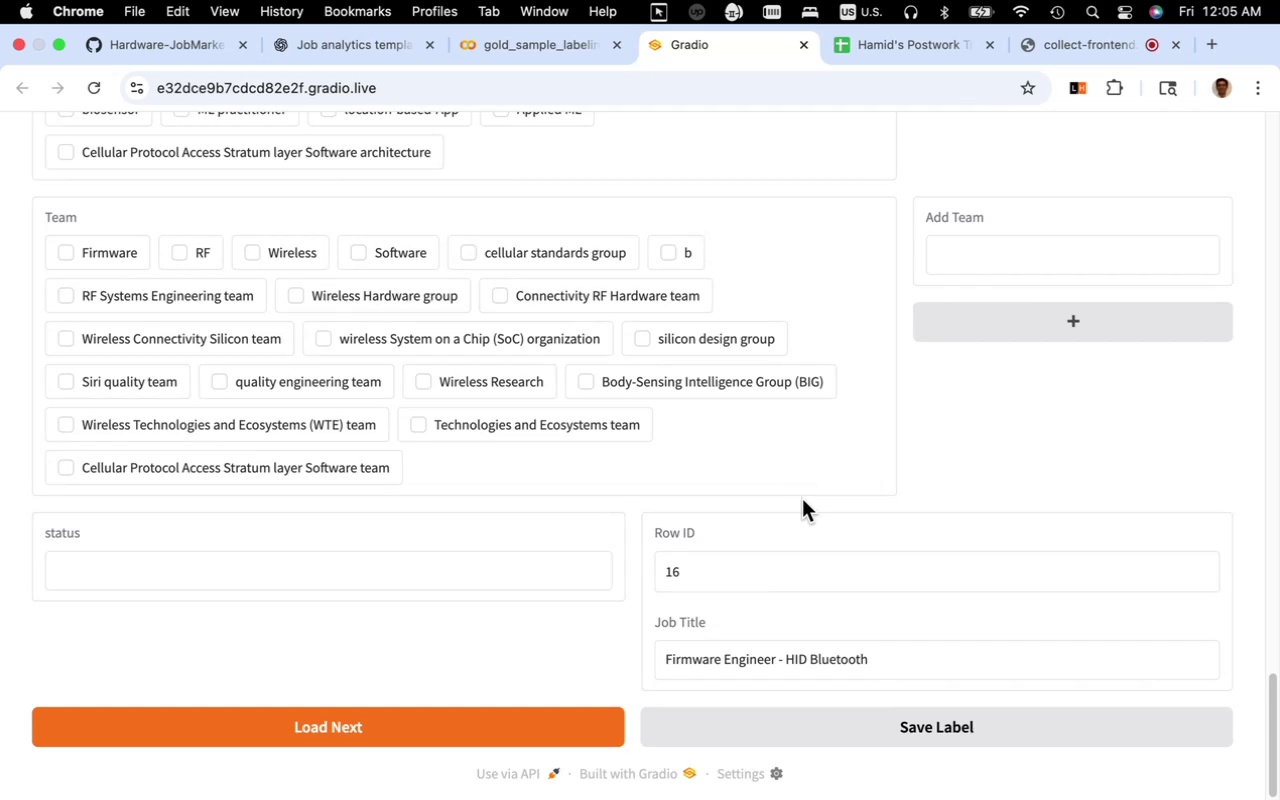 
wait(7.36)
 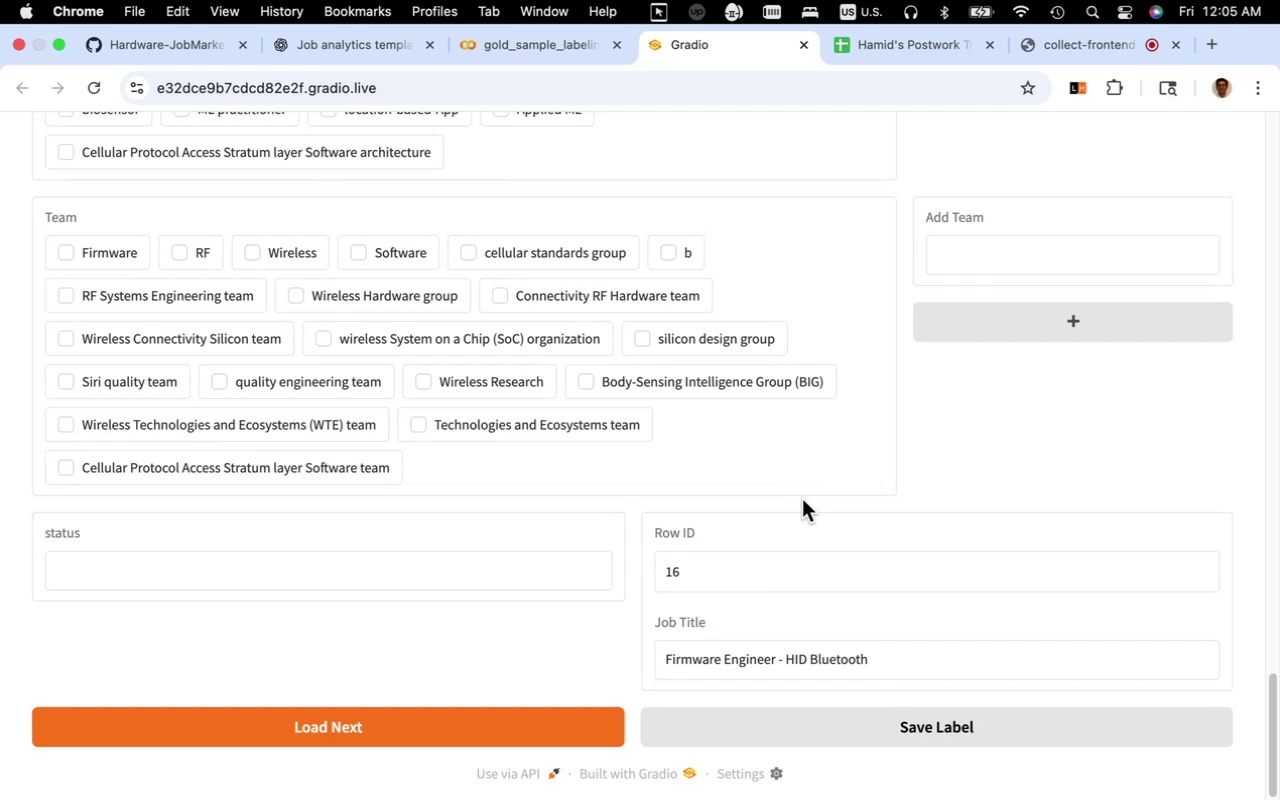 
scroll: coordinate [802, 499], scroll_direction: up, amount: 90.0
 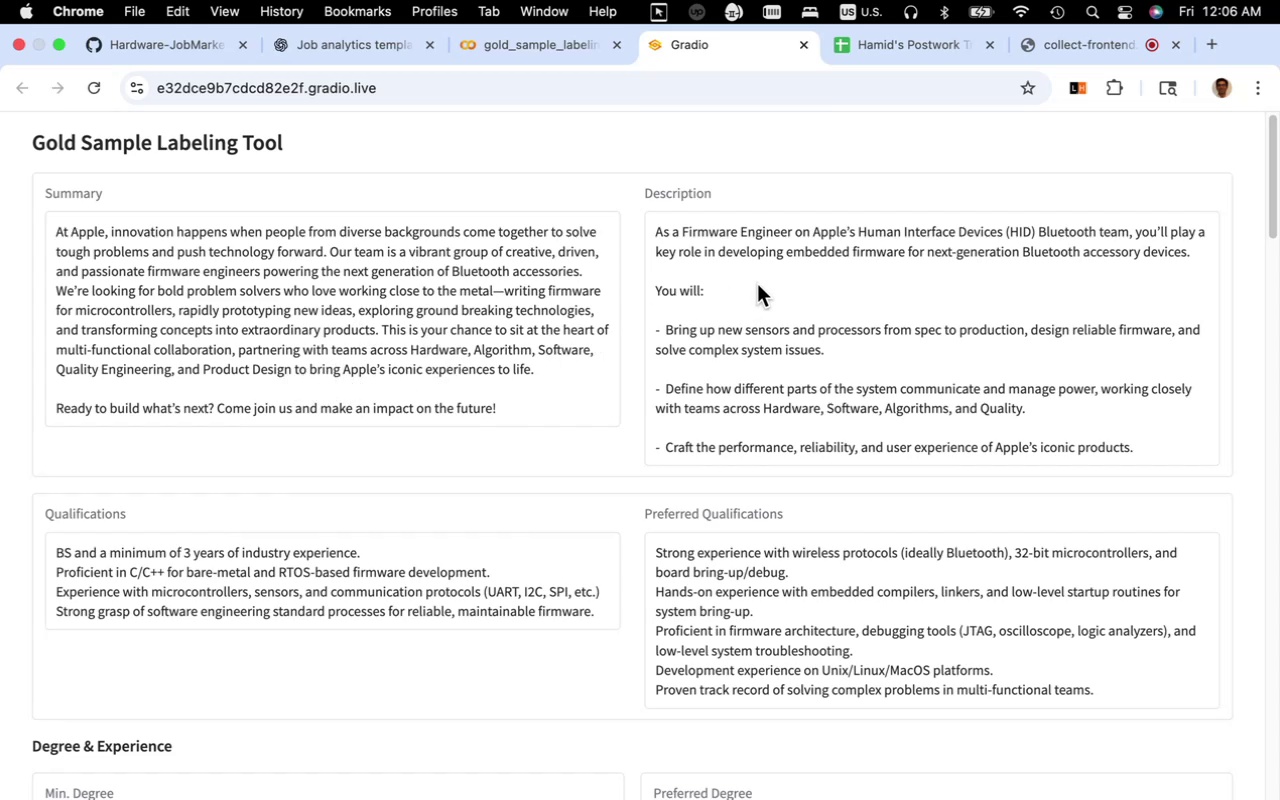 
wait(34.92)
 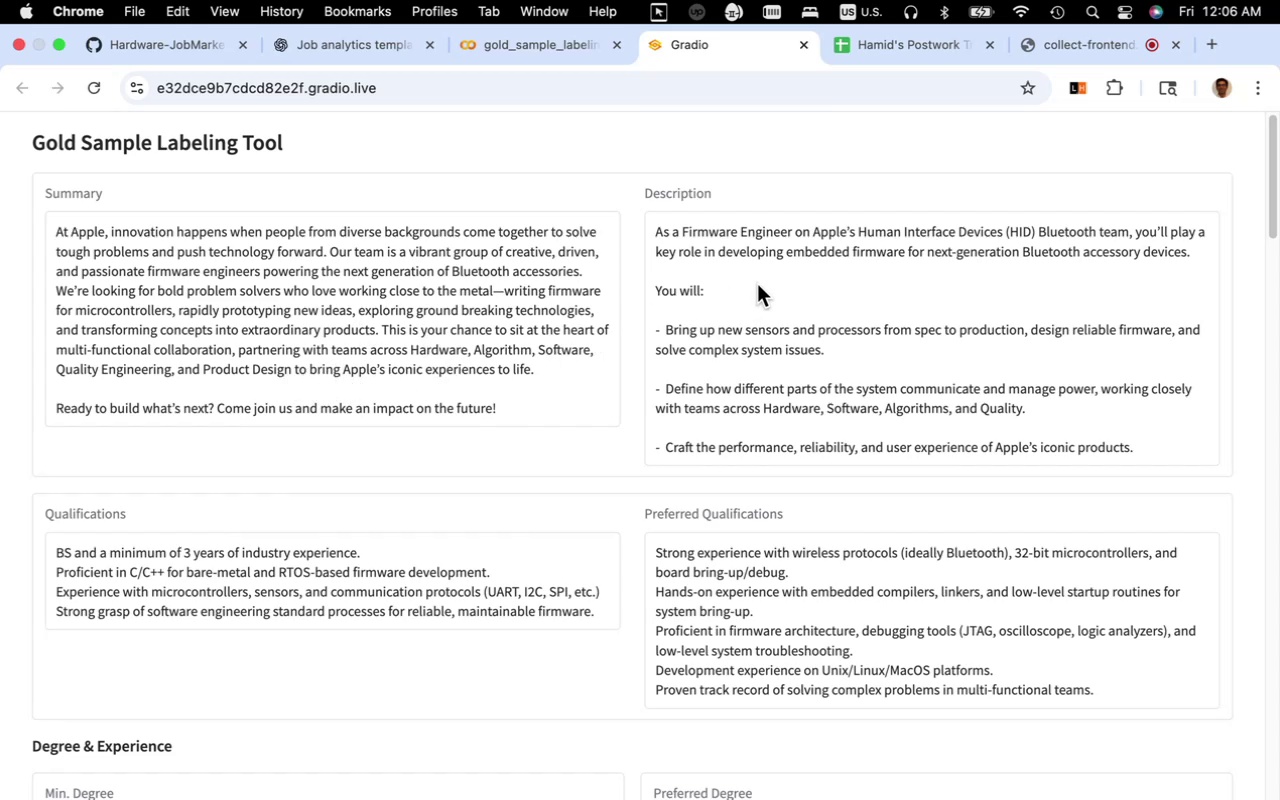 
left_click_drag(start_coordinate=[860, 236], to_coordinate=[1127, 239])
 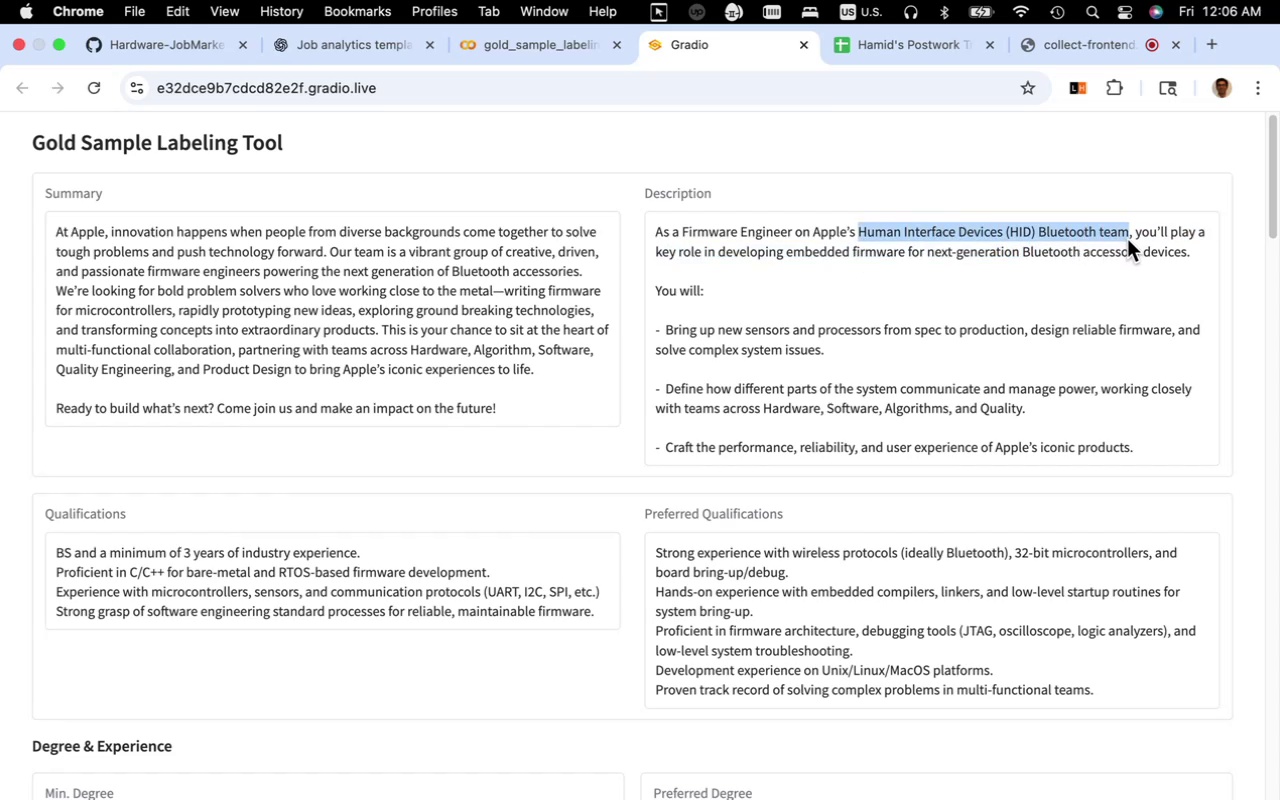 
key(Meta+C)
 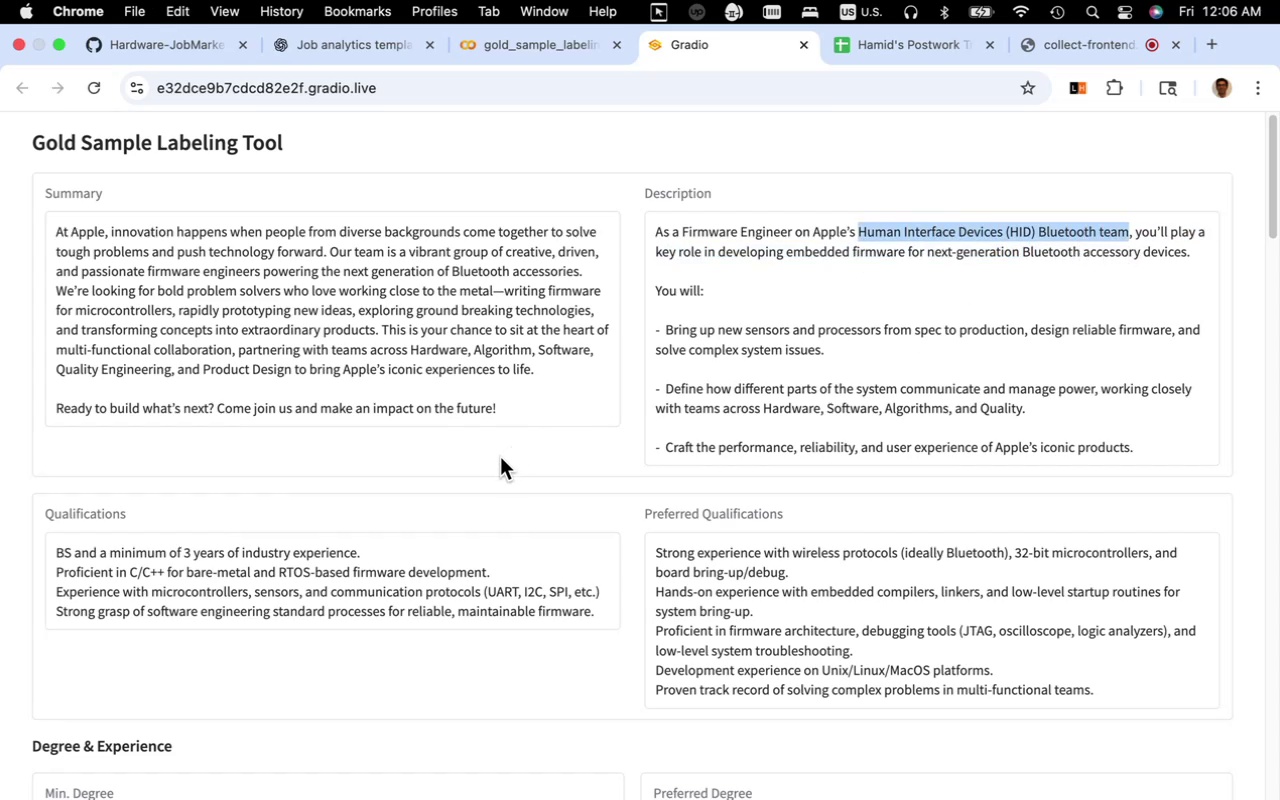 
scroll: coordinate [503, 457], scroll_direction: down, amount: 75.0
 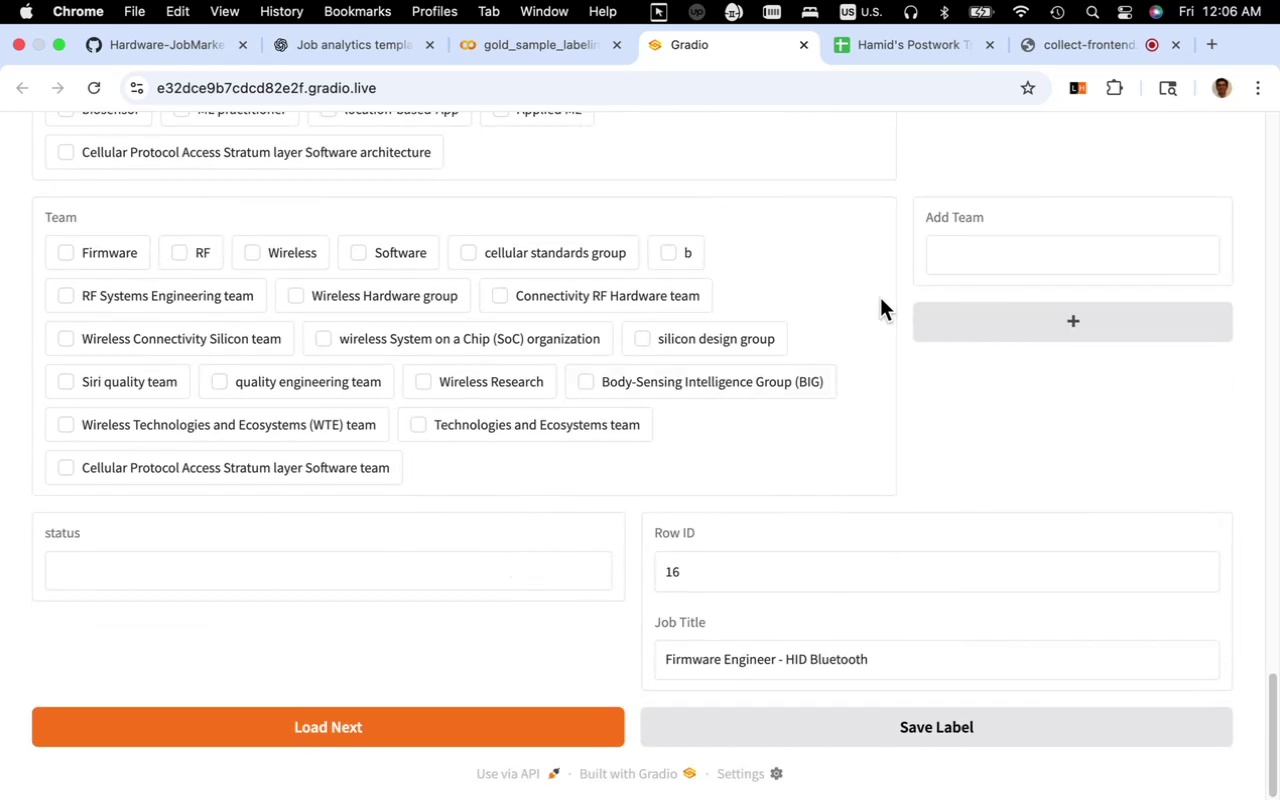 
key(Meta+V)
 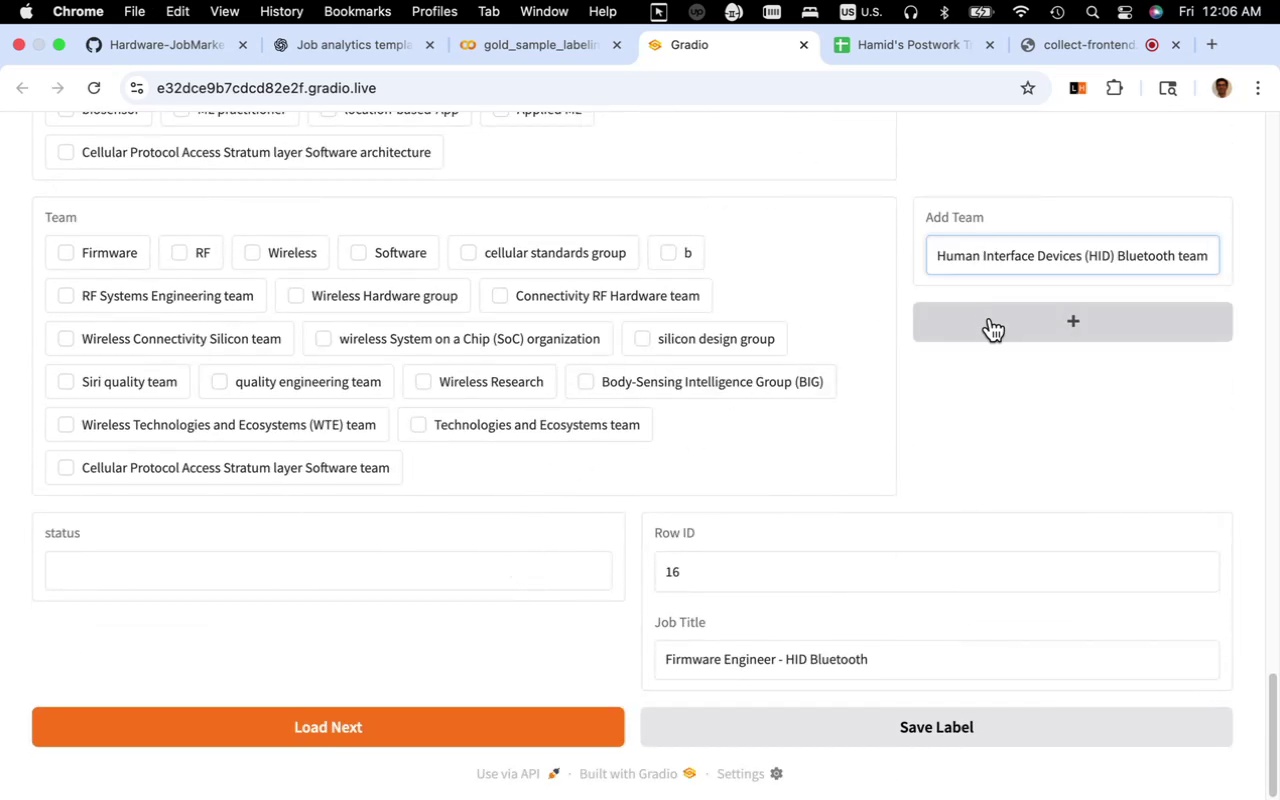 
left_click([990, 318])
 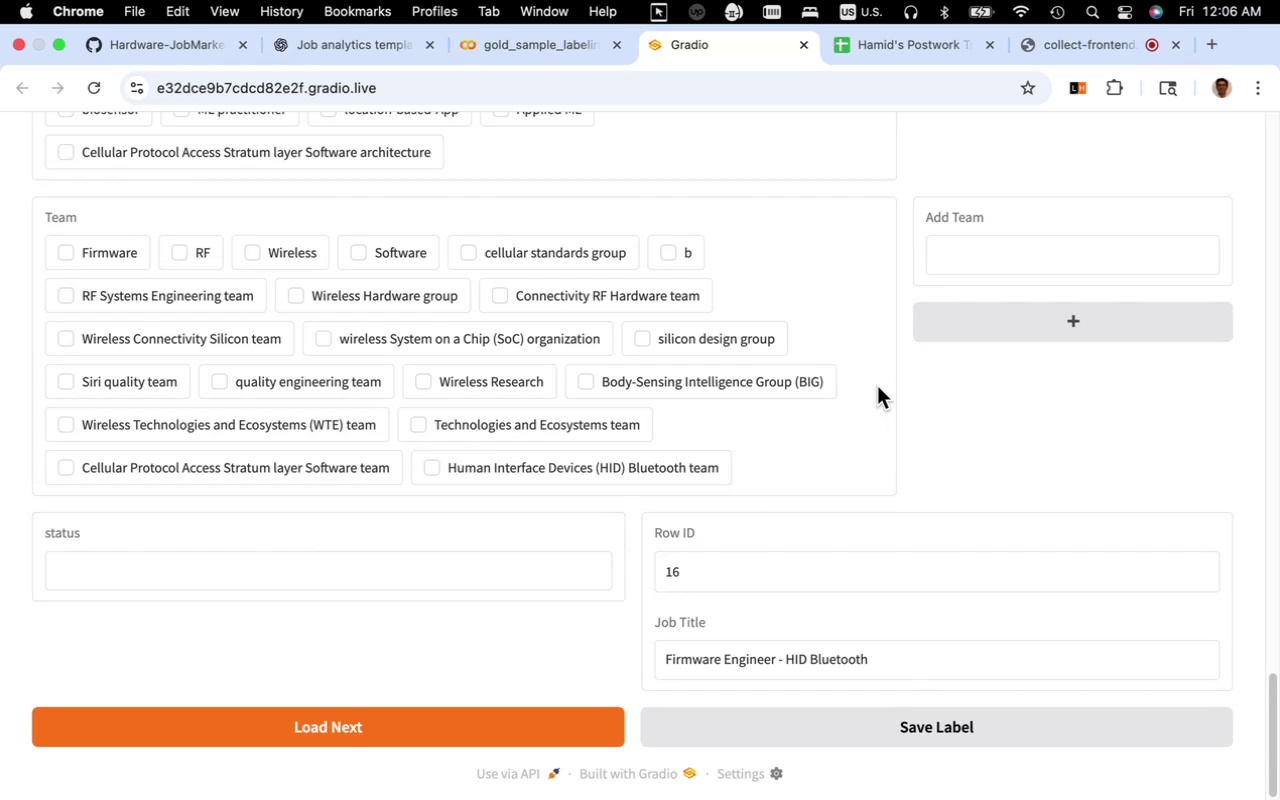 
scroll: coordinate [904, 368], scroll_direction: up, amount: 3.0
 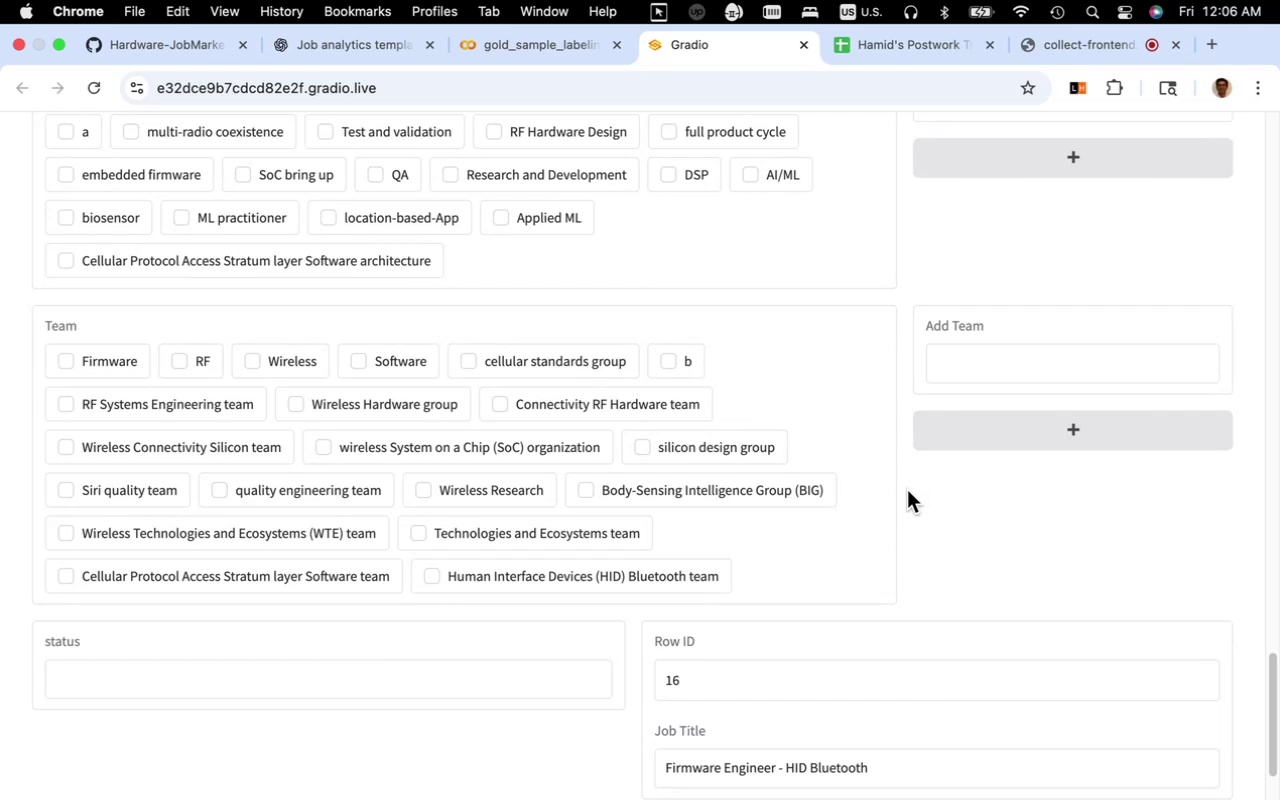 
wait(31.46)
 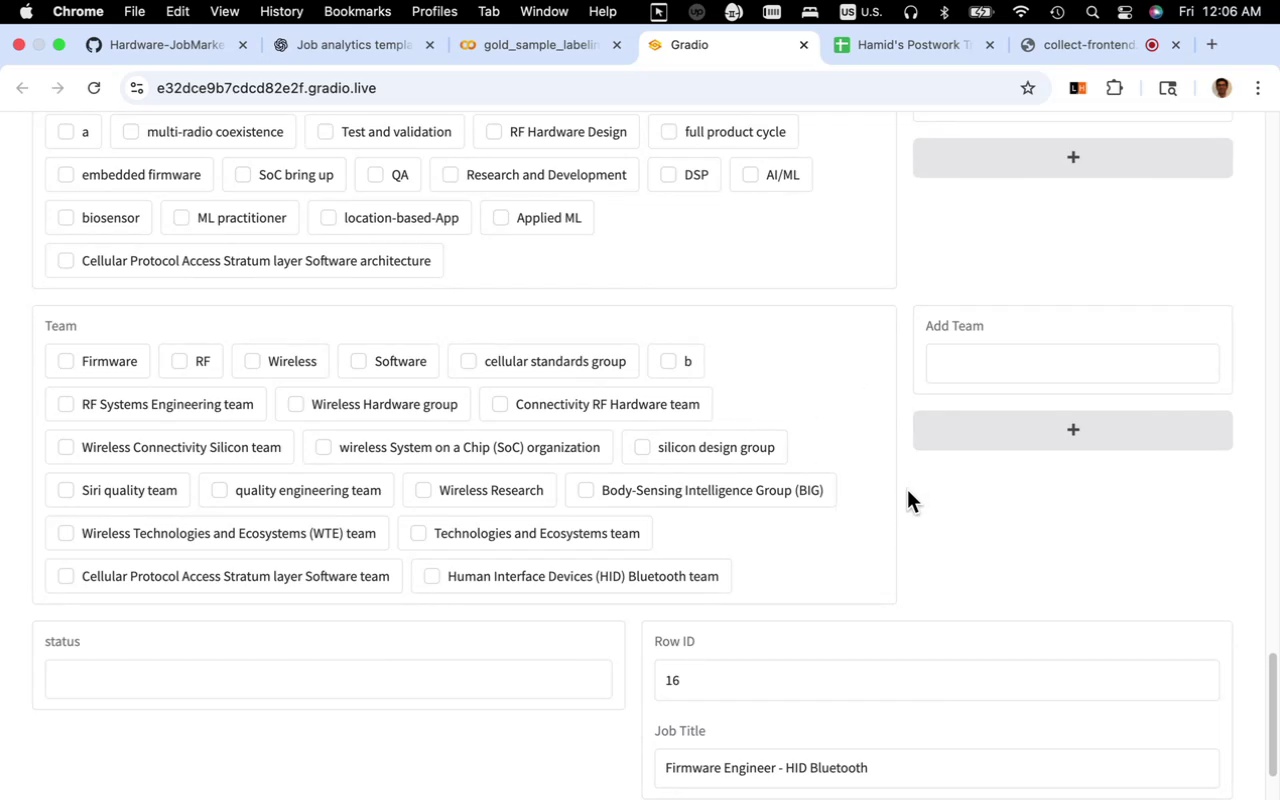 
scroll: coordinate [789, 449], scroll_direction: up, amount: 75.0
 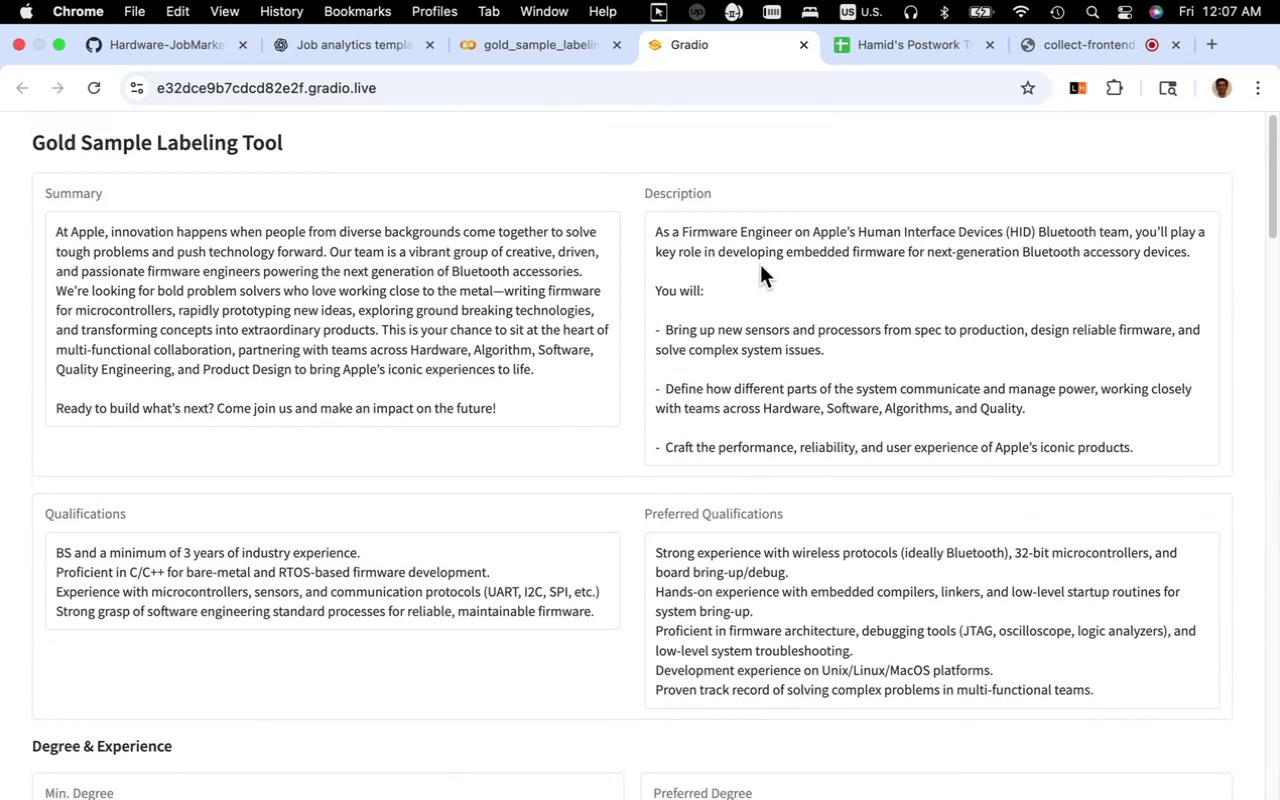 
wait(8.95)
 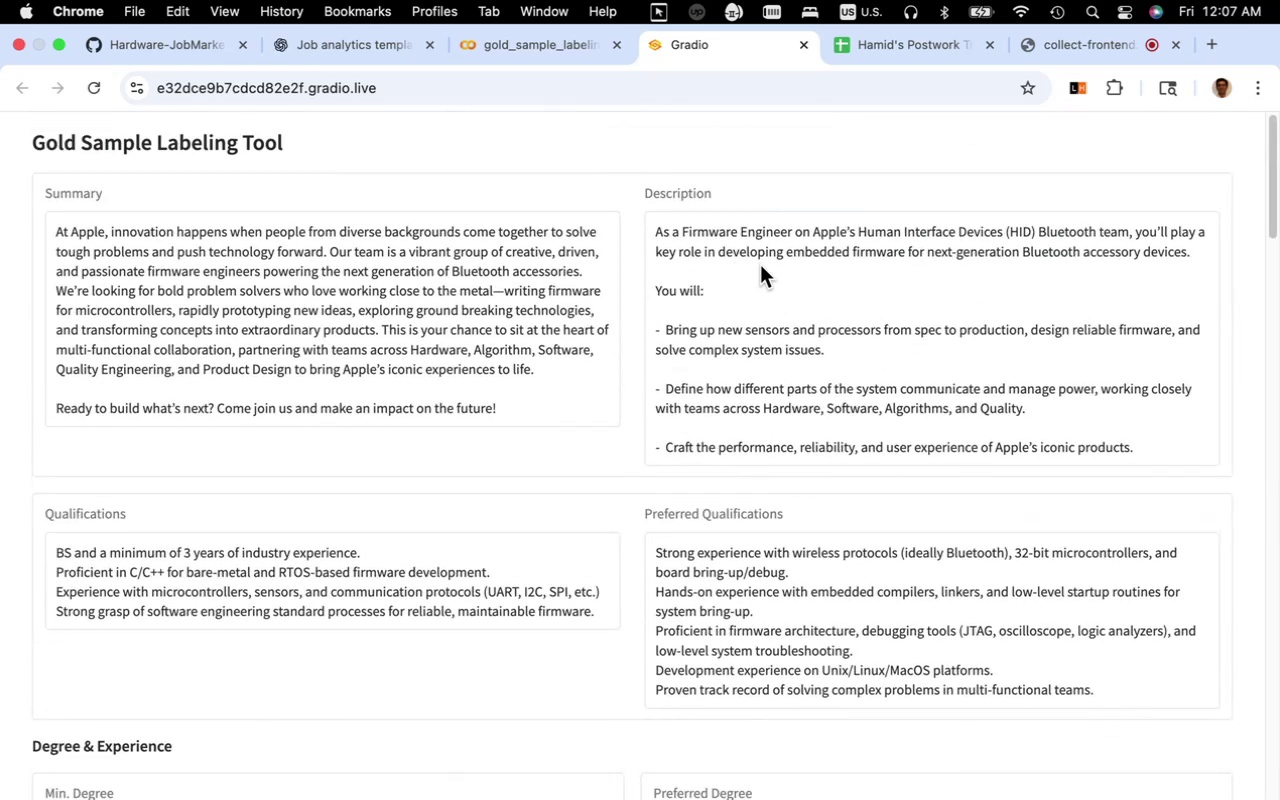 
scroll: coordinate [788, 269], scroll_direction: down, amount: 20.0
 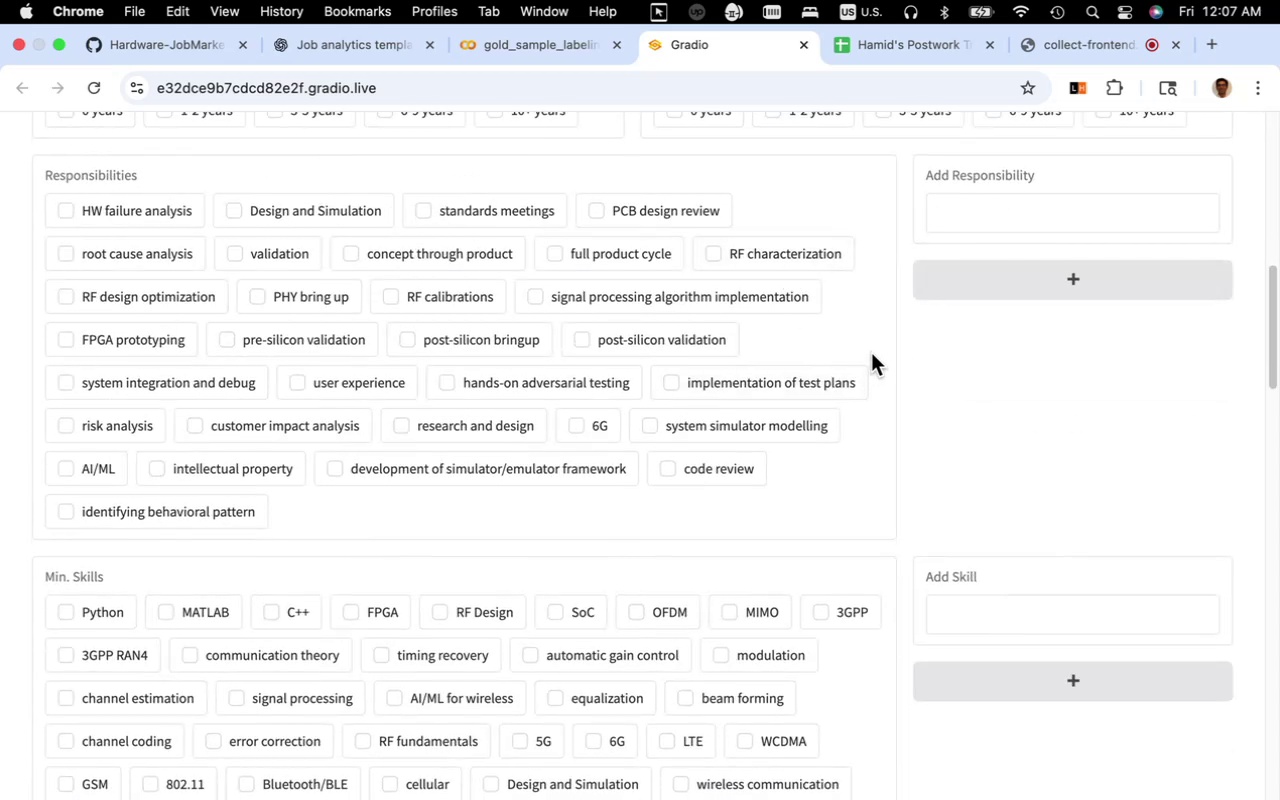 
left_click([876, 343])
 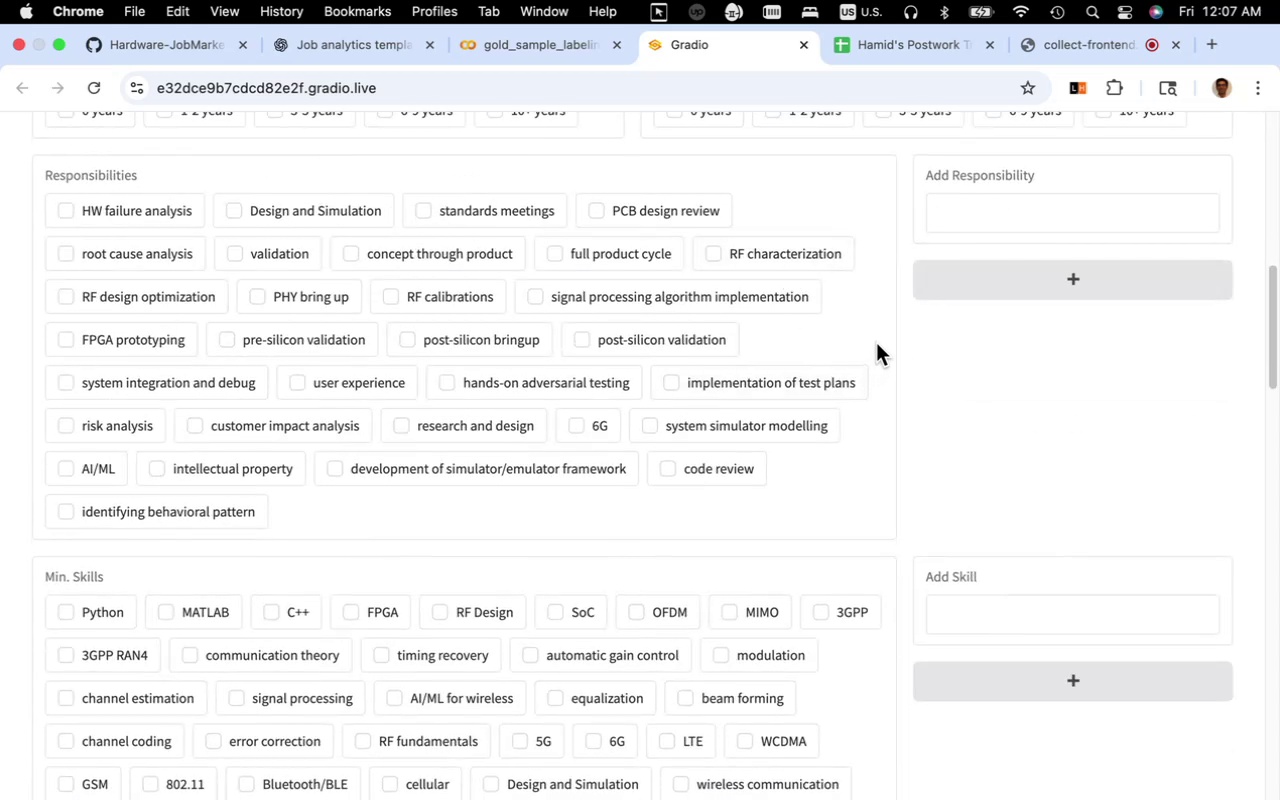 
key(Meta+F)
 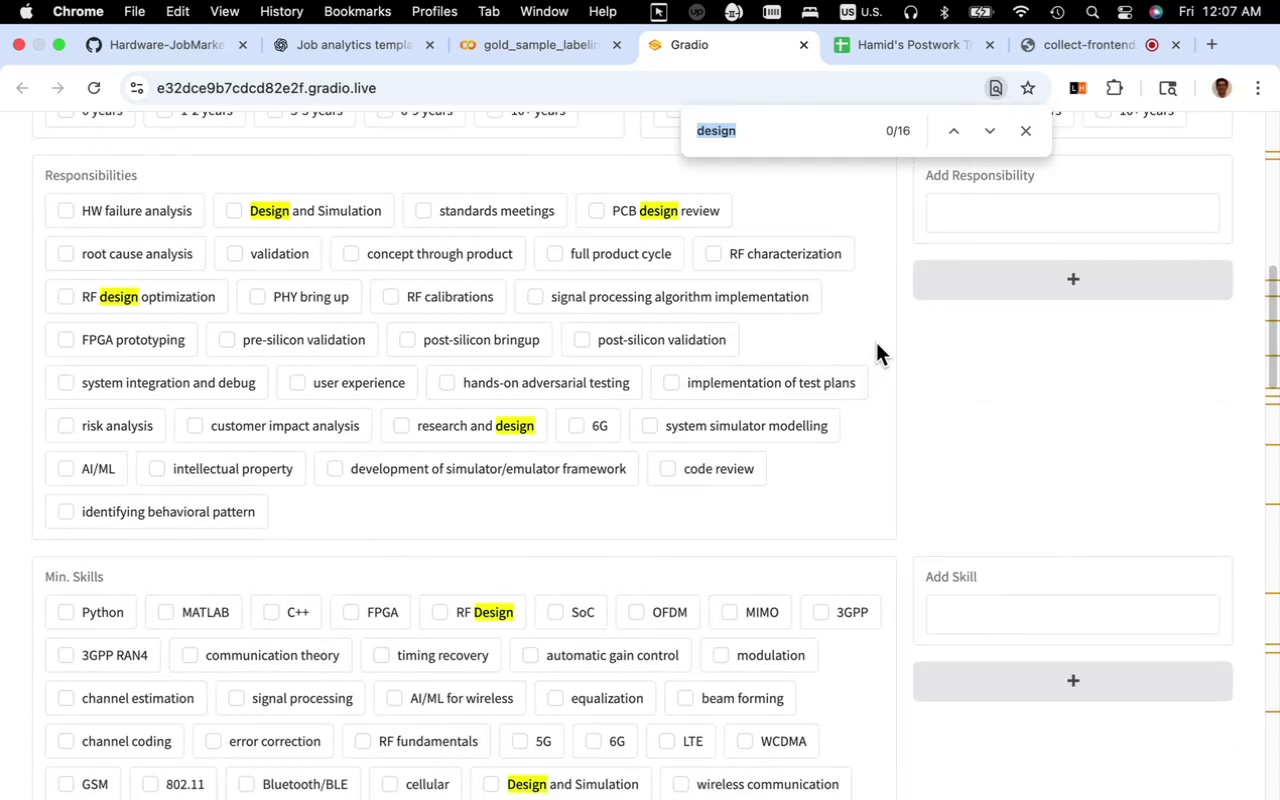 
type(emb)
 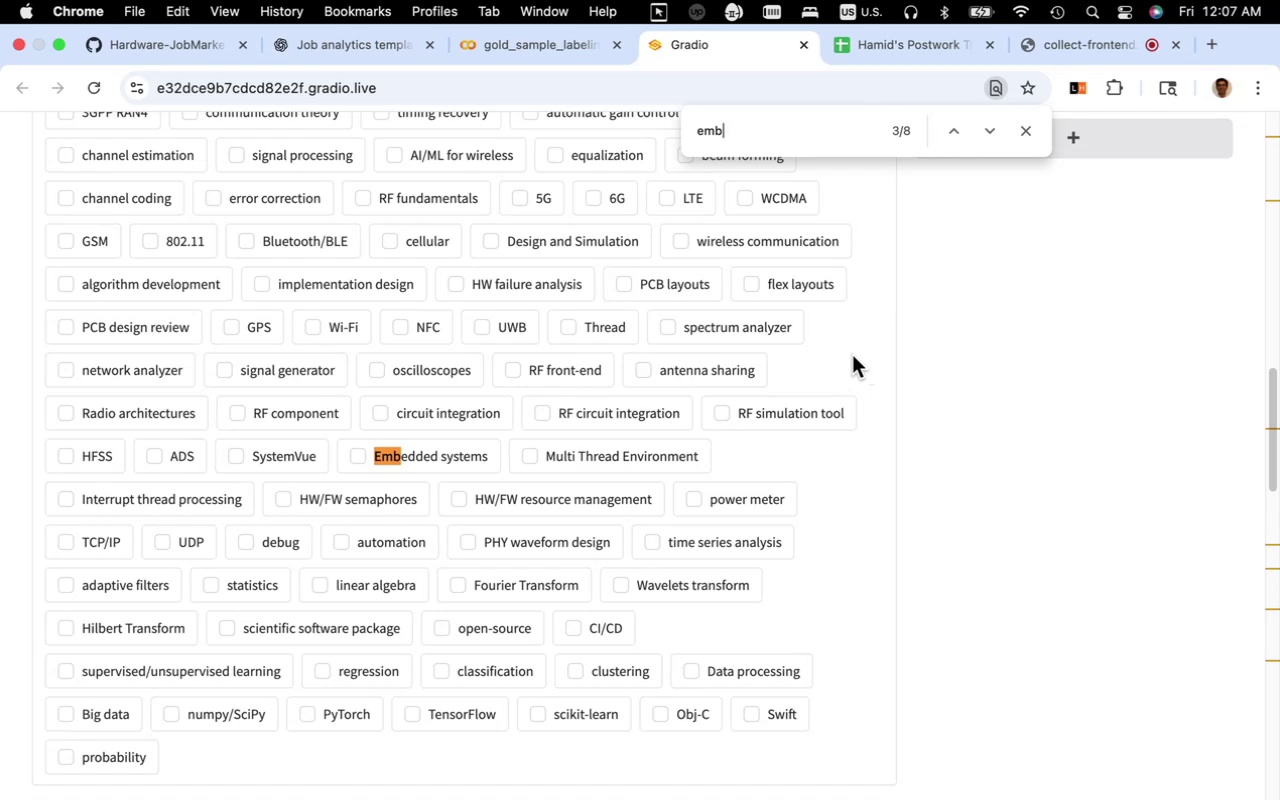 
scroll: coordinate [851, 356], scroll_direction: up, amount: 20.0
 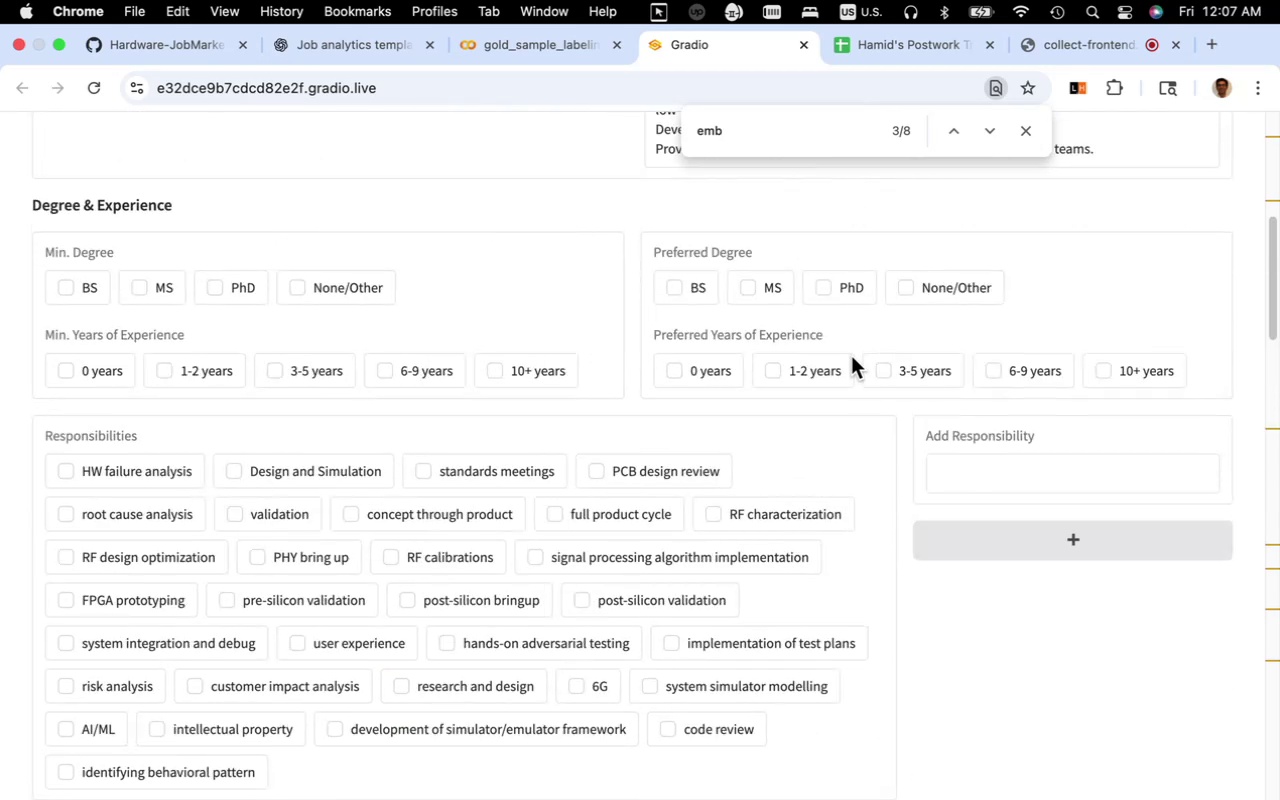 
scroll: coordinate [851, 356], scroll_direction: down, amount: 6.0
 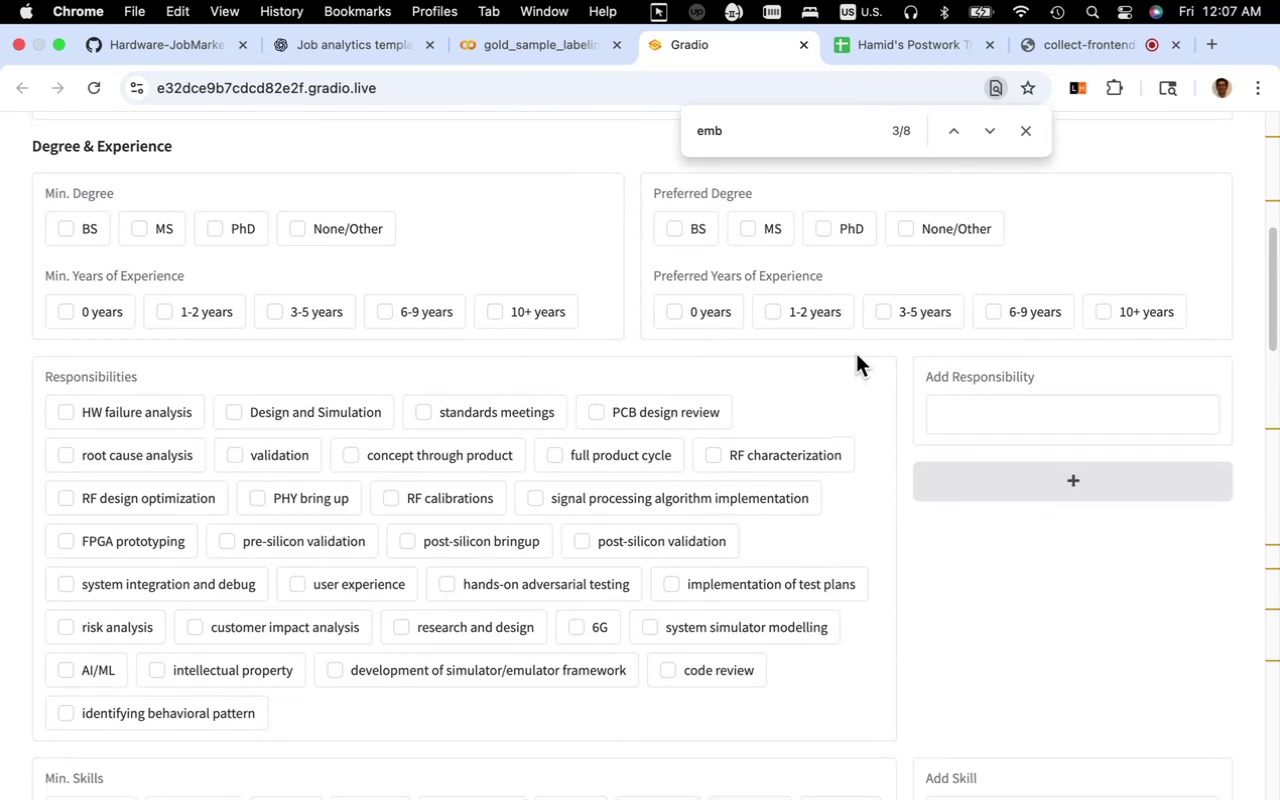 
scroll: coordinate [856, 355], scroll_direction: up, amount: 27.0
 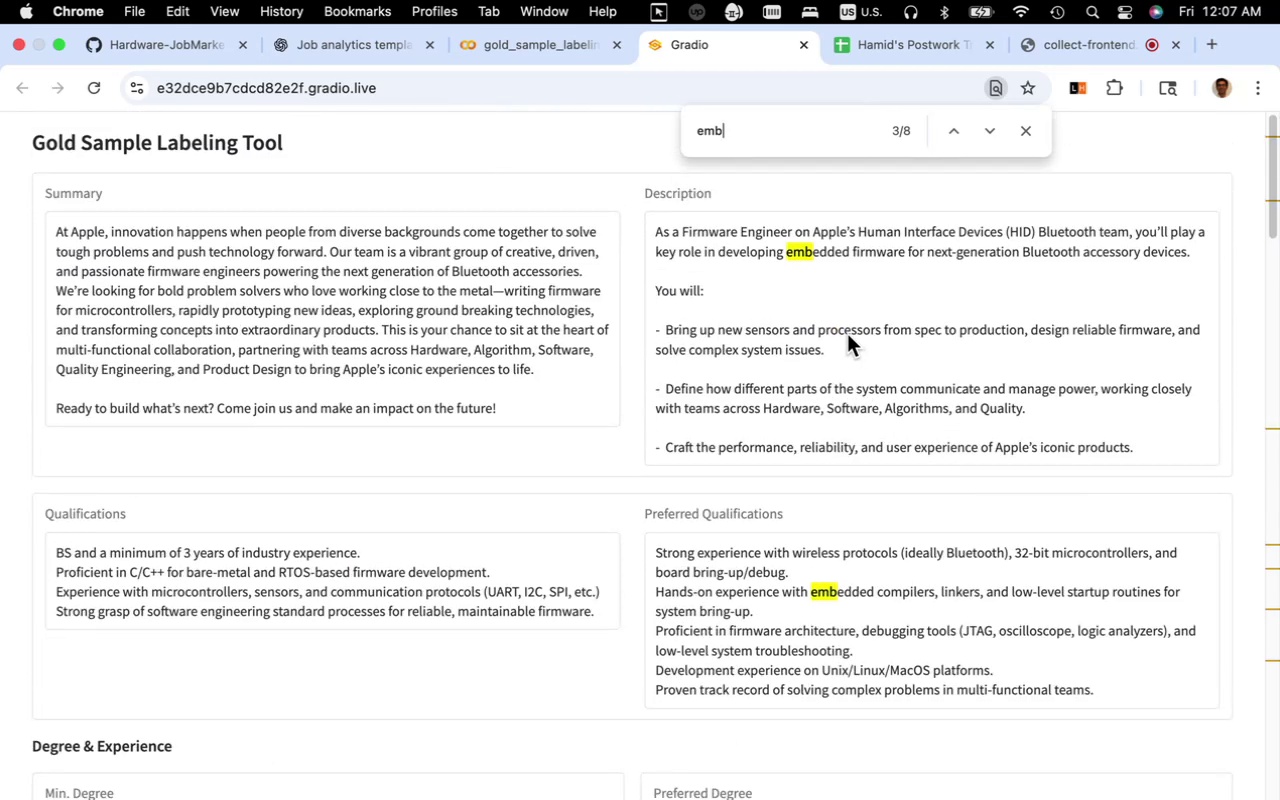 
scroll: coordinate [847, 334], scroll_direction: down, amount: 11.0
 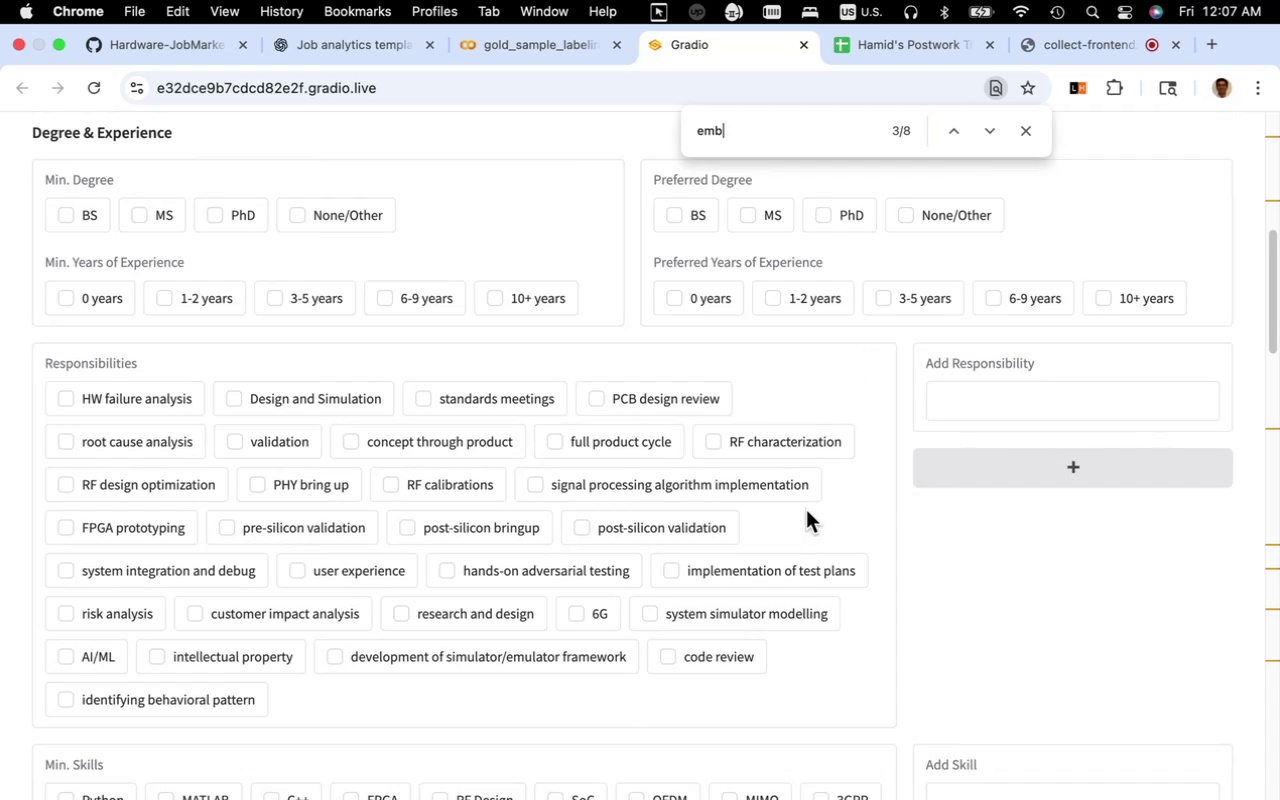 
wait(9.13)
 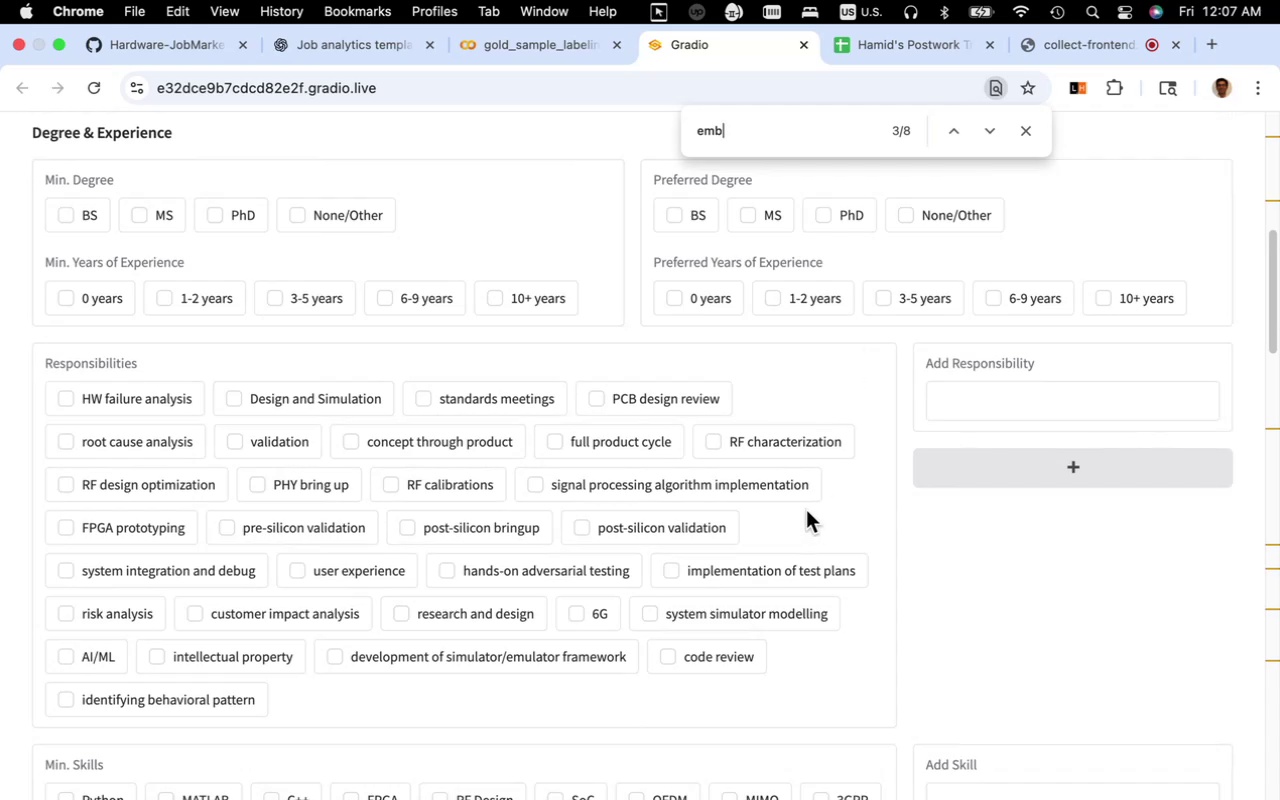 
type(edde)
 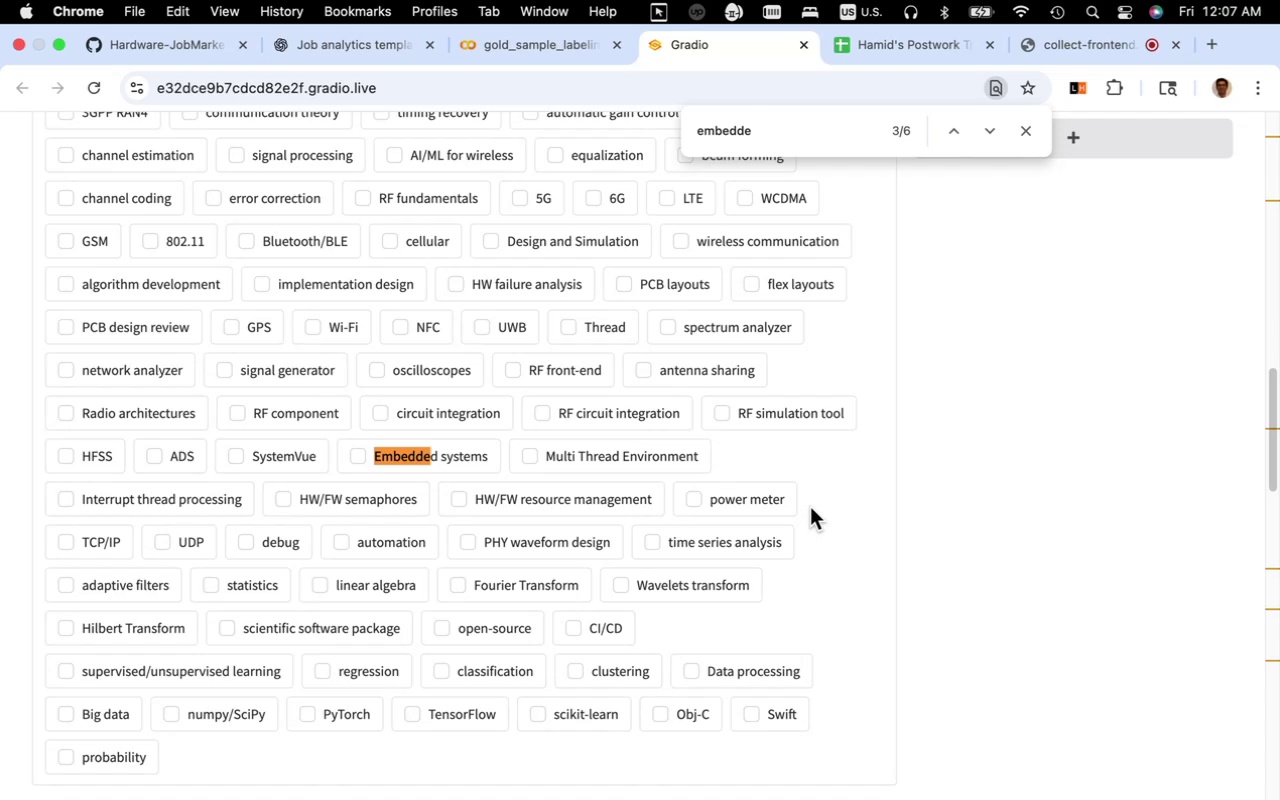 
scroll: coordinate [811, 505], scroll_direction: down, amount: 14.0
 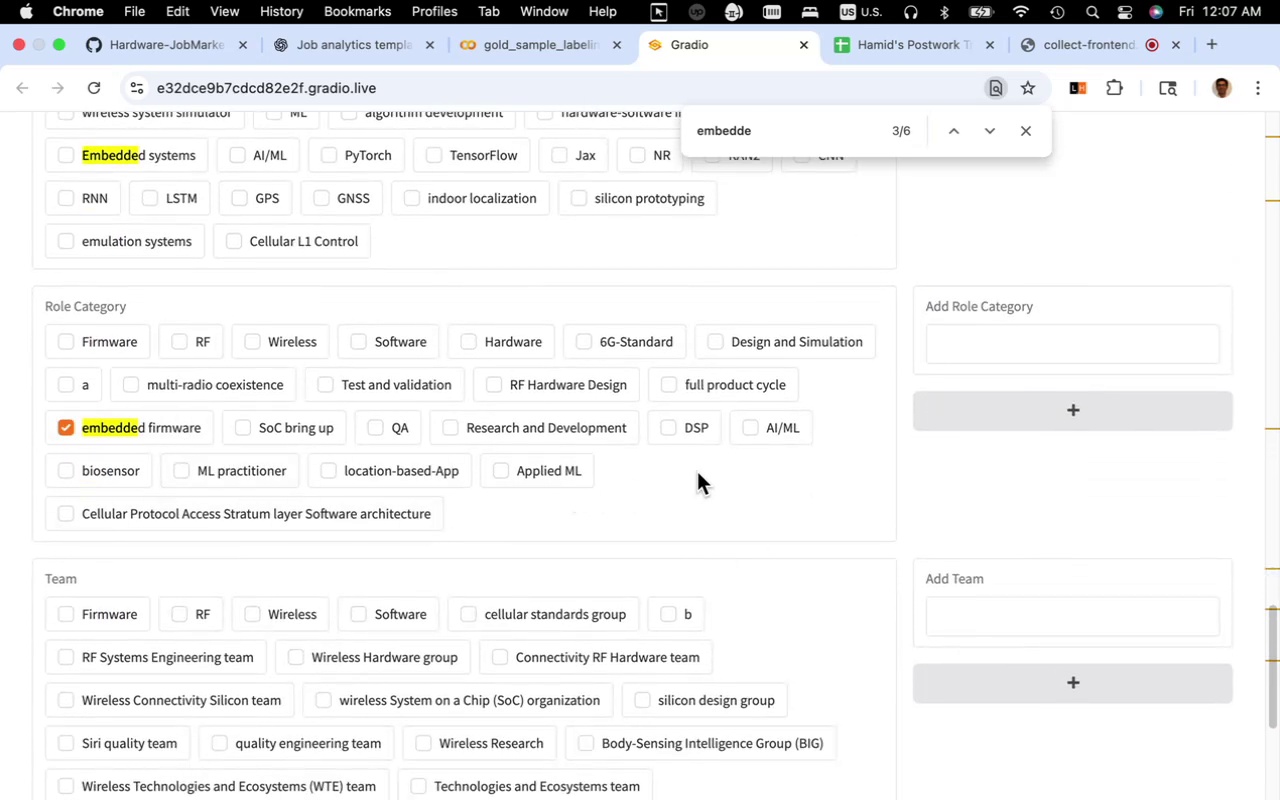 
scroll: coordinate [938, 357], scroll_direction: up, amount: 60.0
 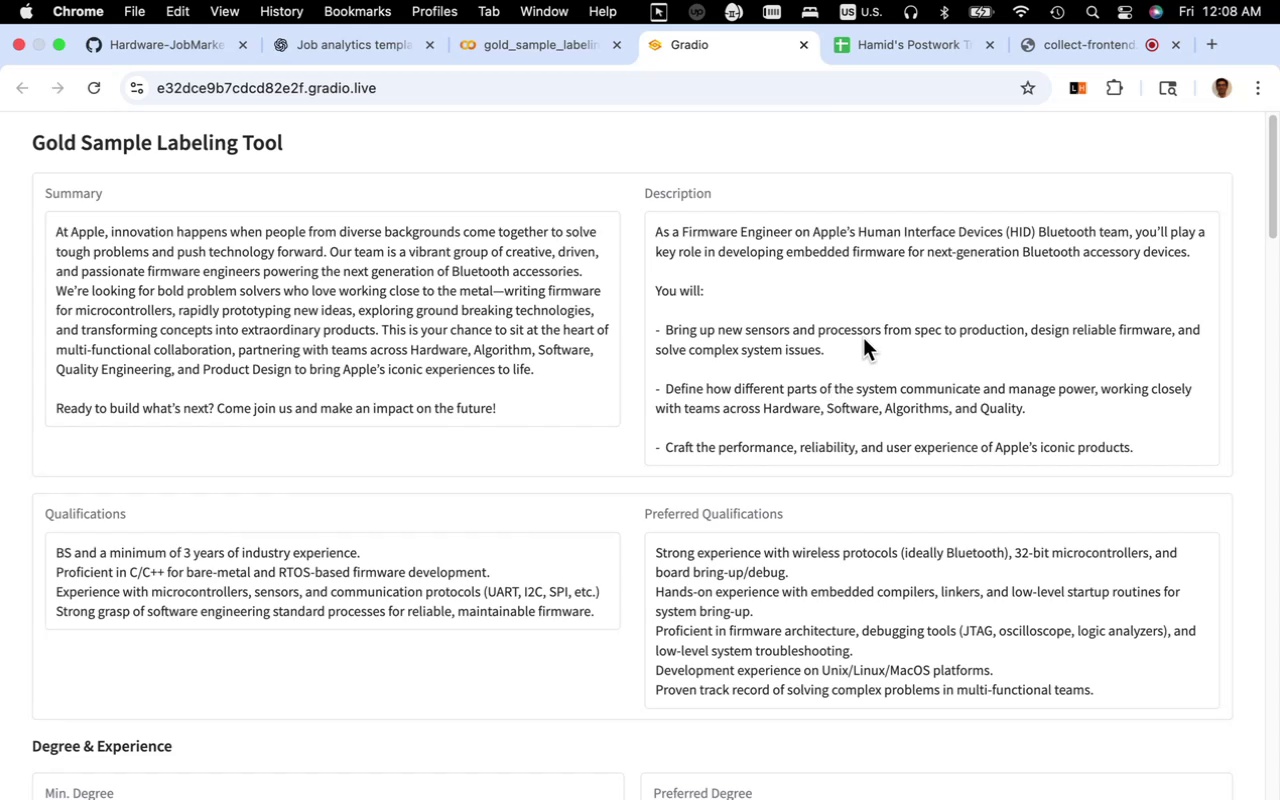 
wait(17.74)
 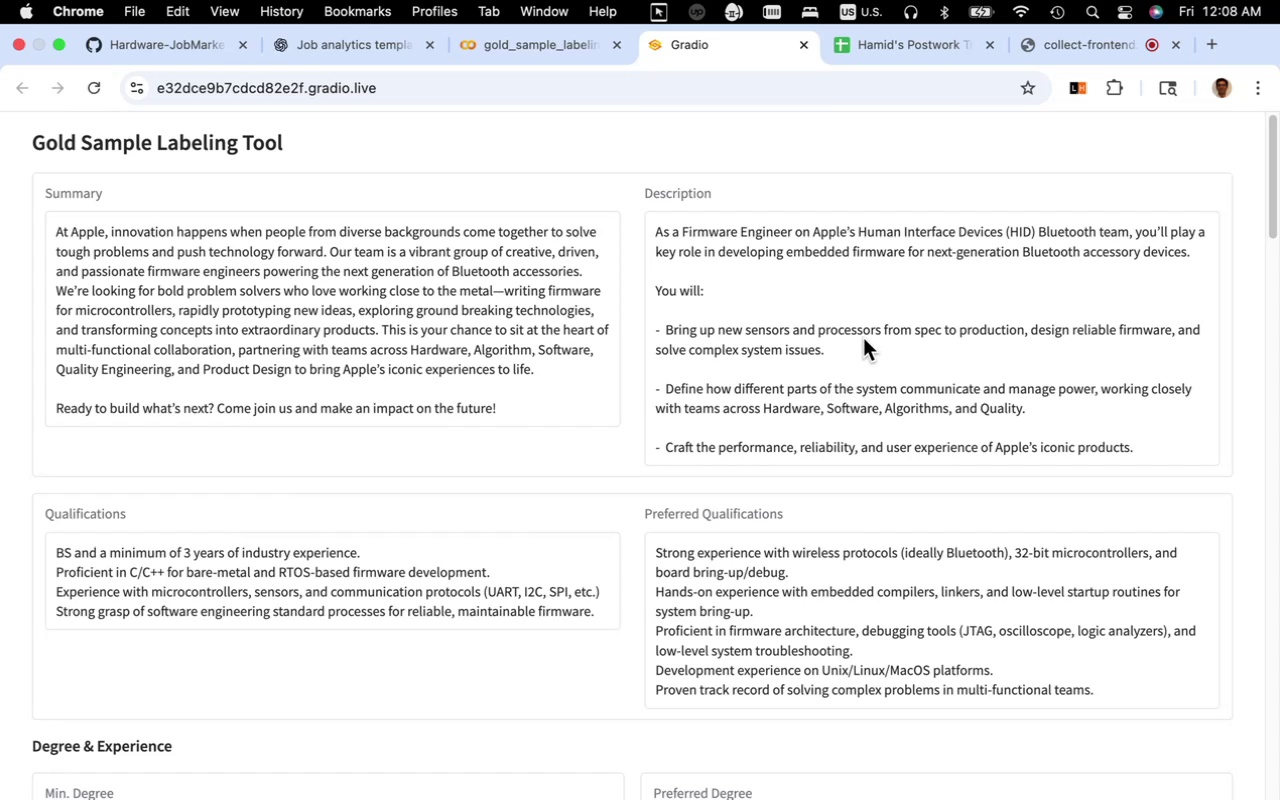 
scroll: coordinate [786, 391], scroll_direction: down, amount: 17.0
 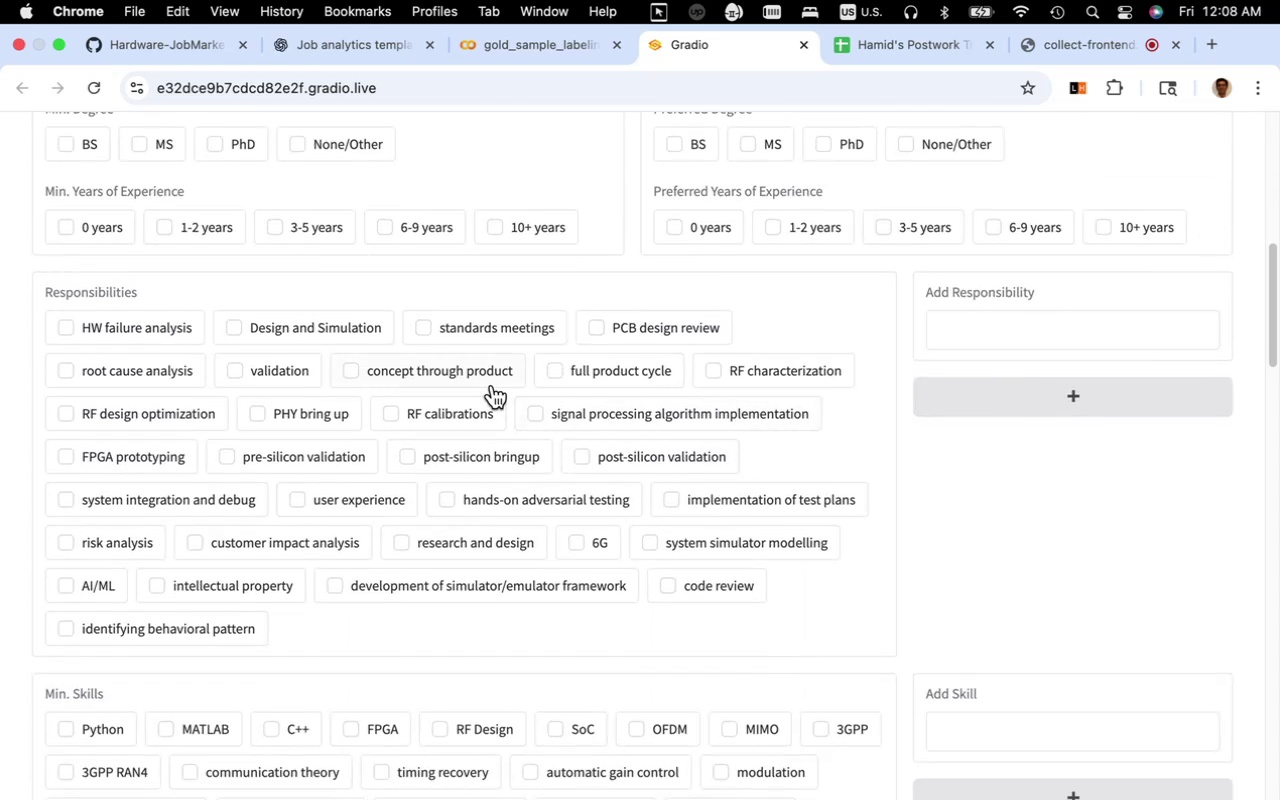 
left_click([489, 377])
 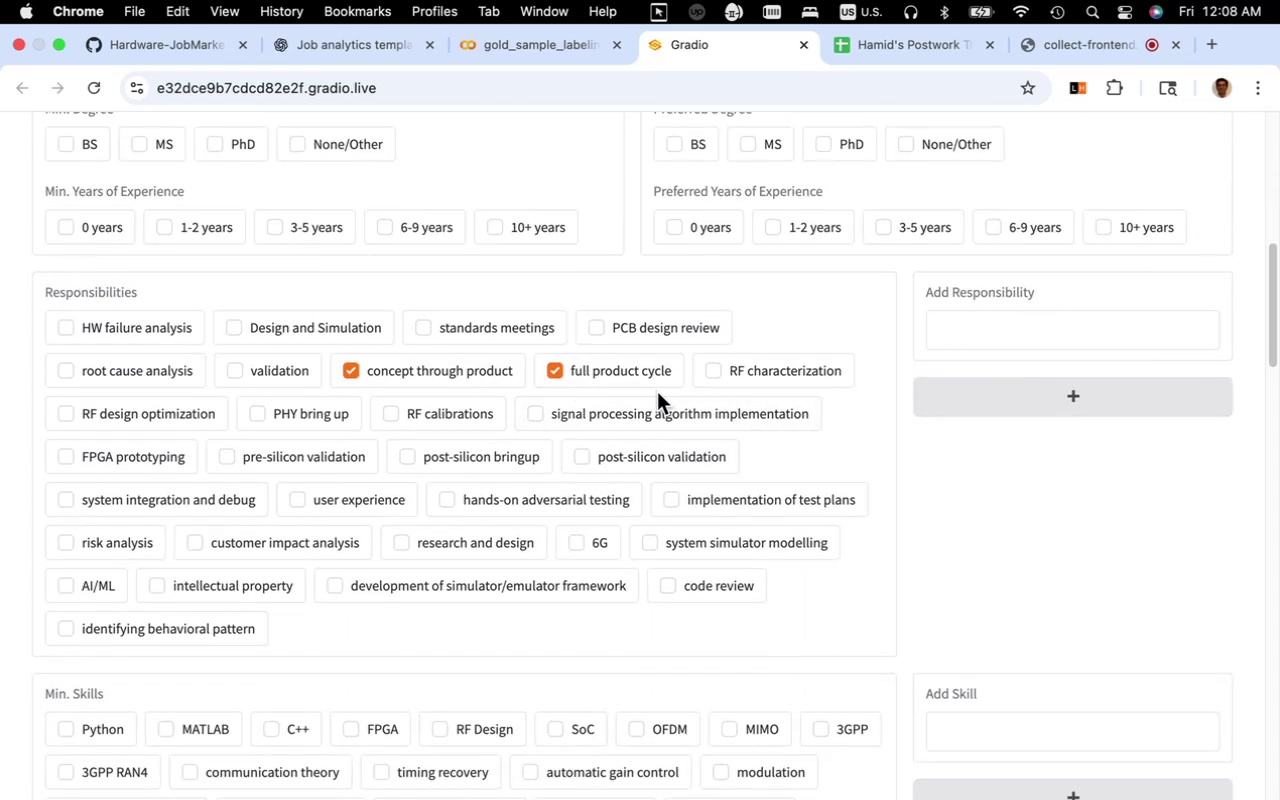 
wait(8.91)
 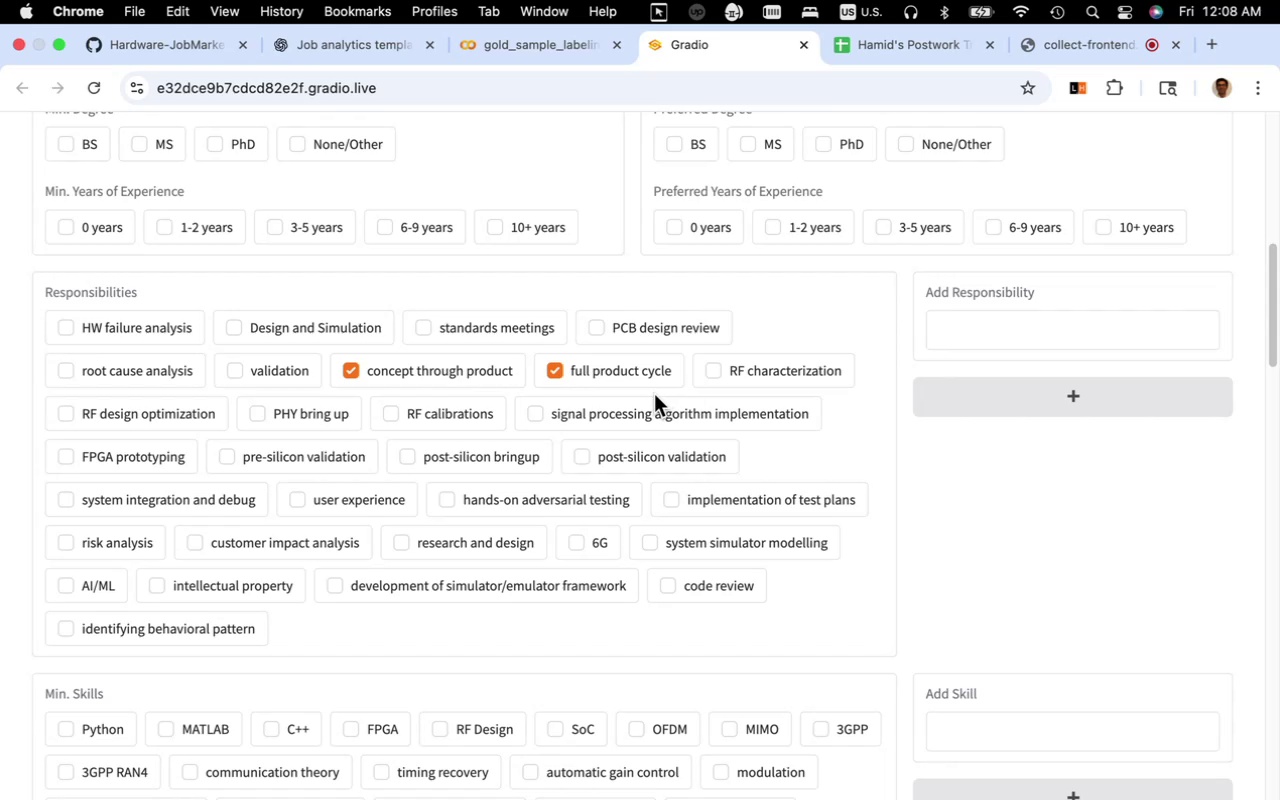 
key(Meta+F)
 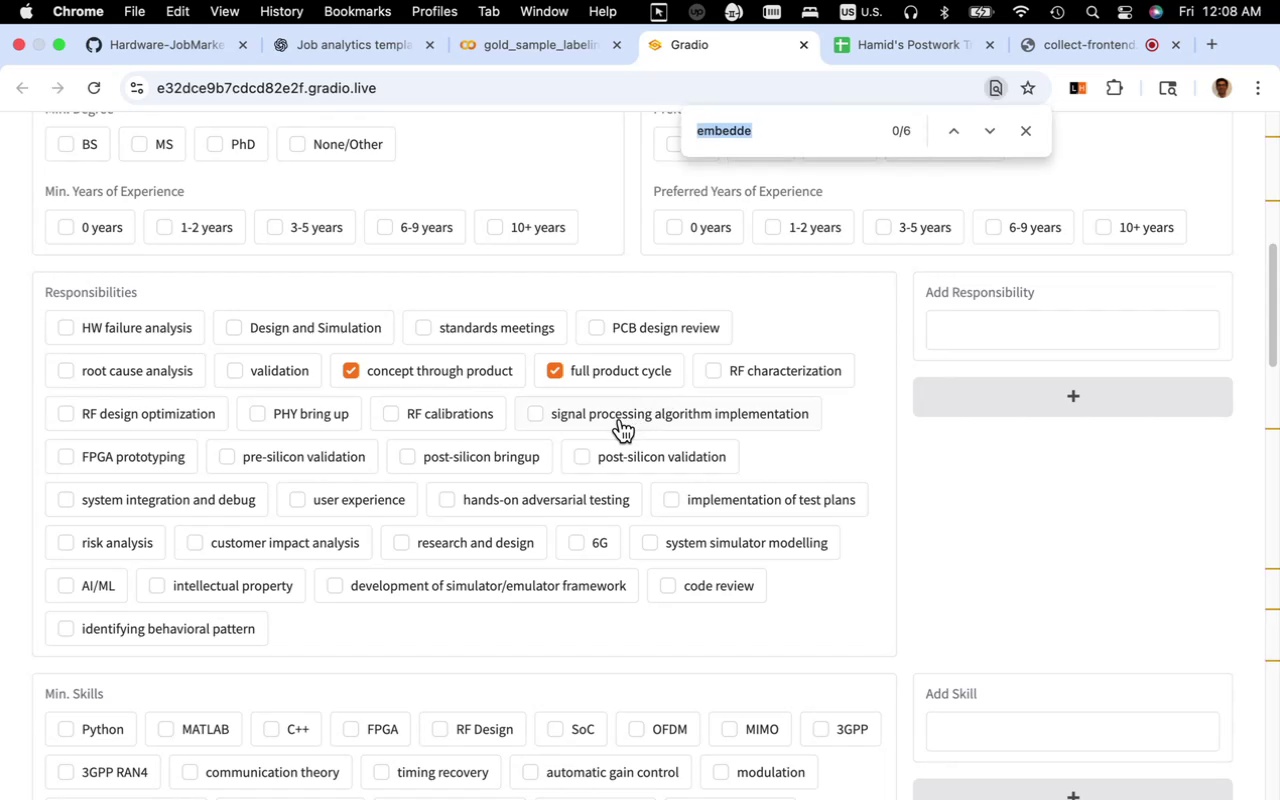 
type(br)
 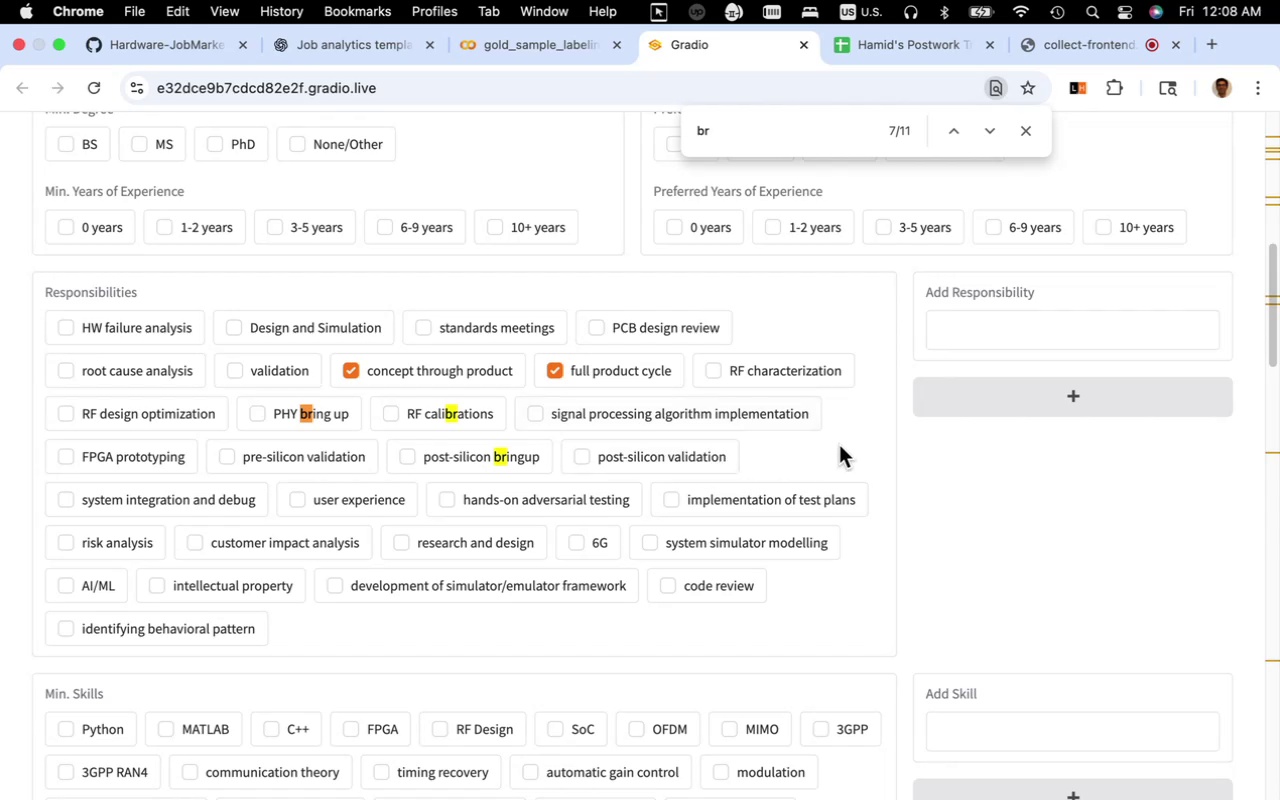 
wait(7.15)
 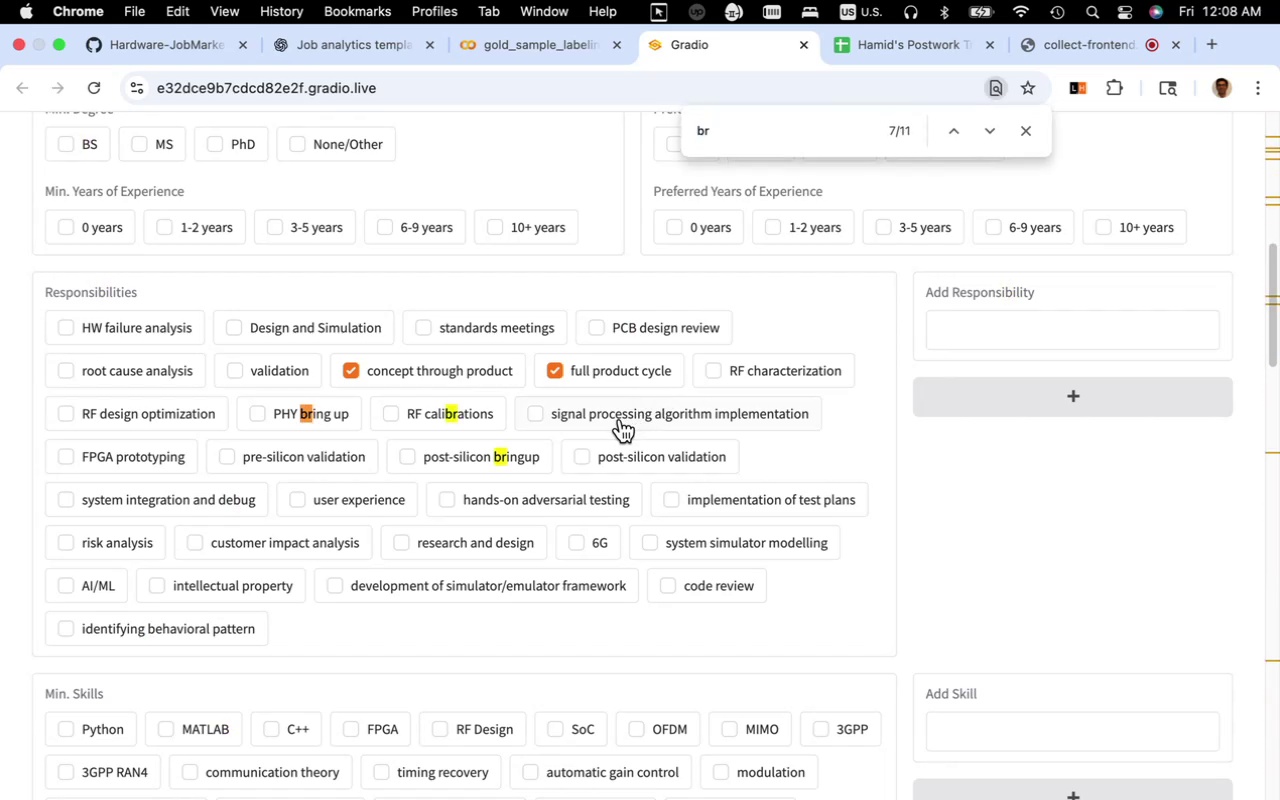 
scroll: coordinate [924, 439], scroll_direction: up, amount: 19.0
 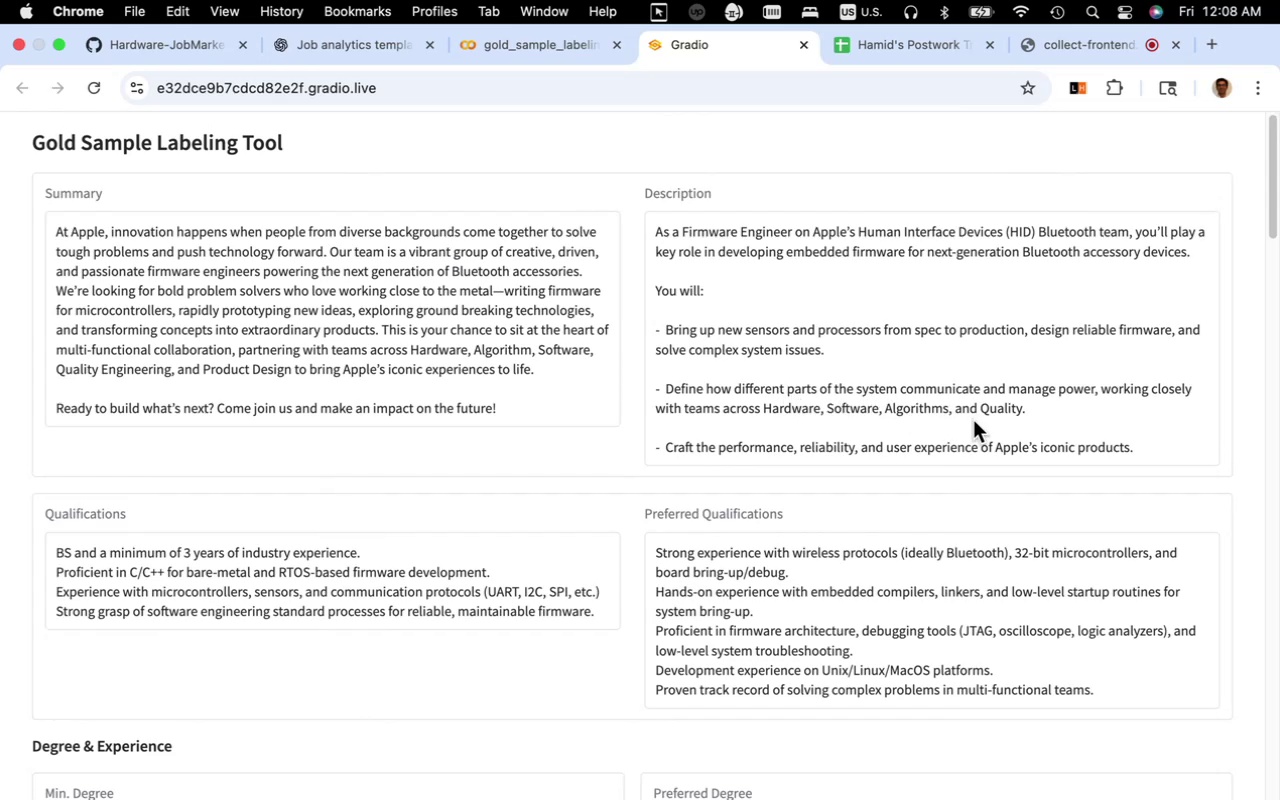 
wait(16.36)
 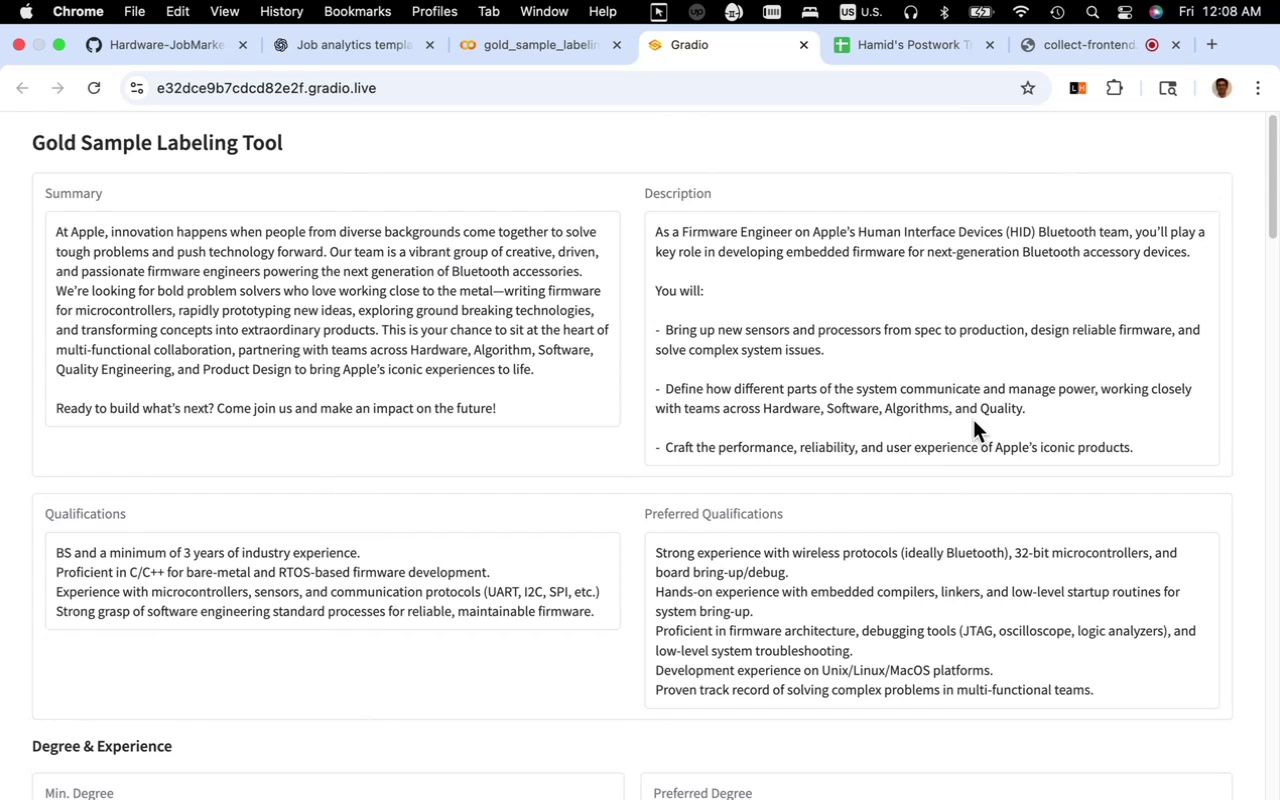 
scroll: coordinate [860, 418], scroll_direction: down, amount: 4.0
 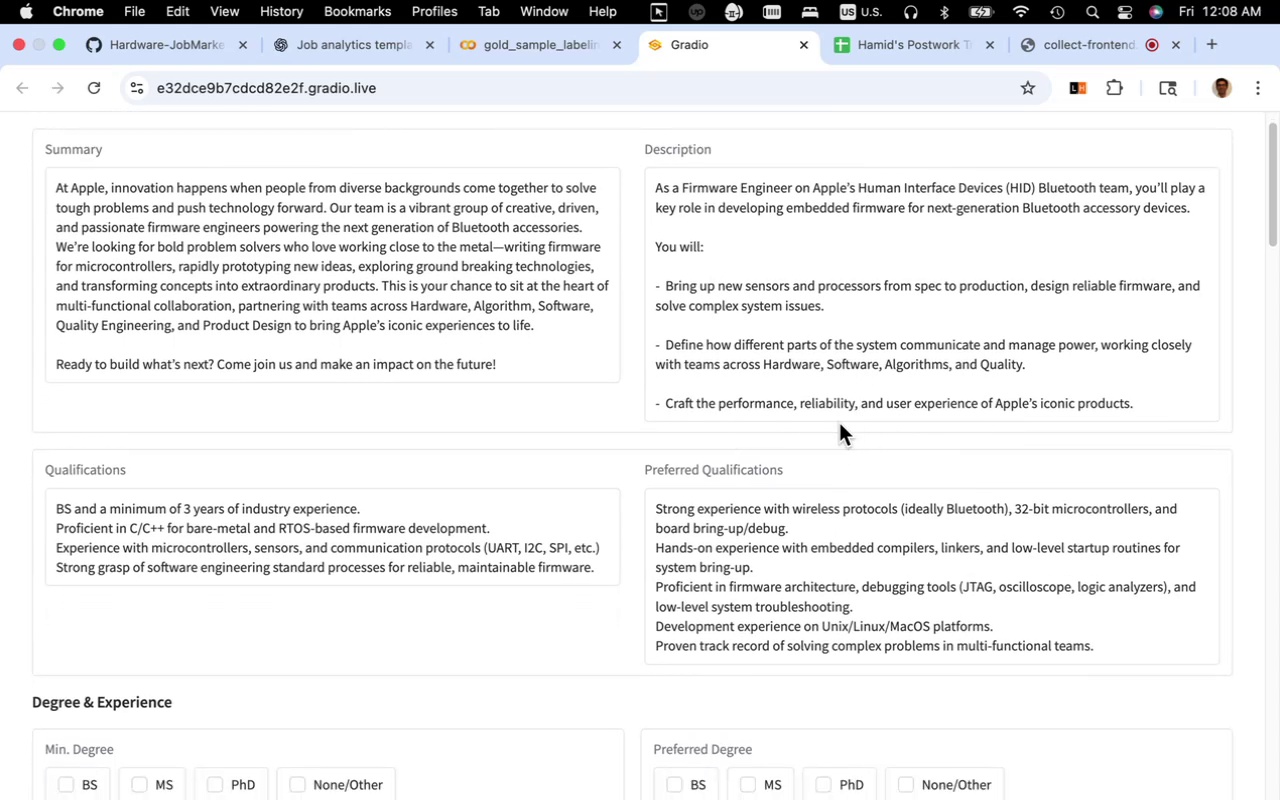 
wait(7.16)
 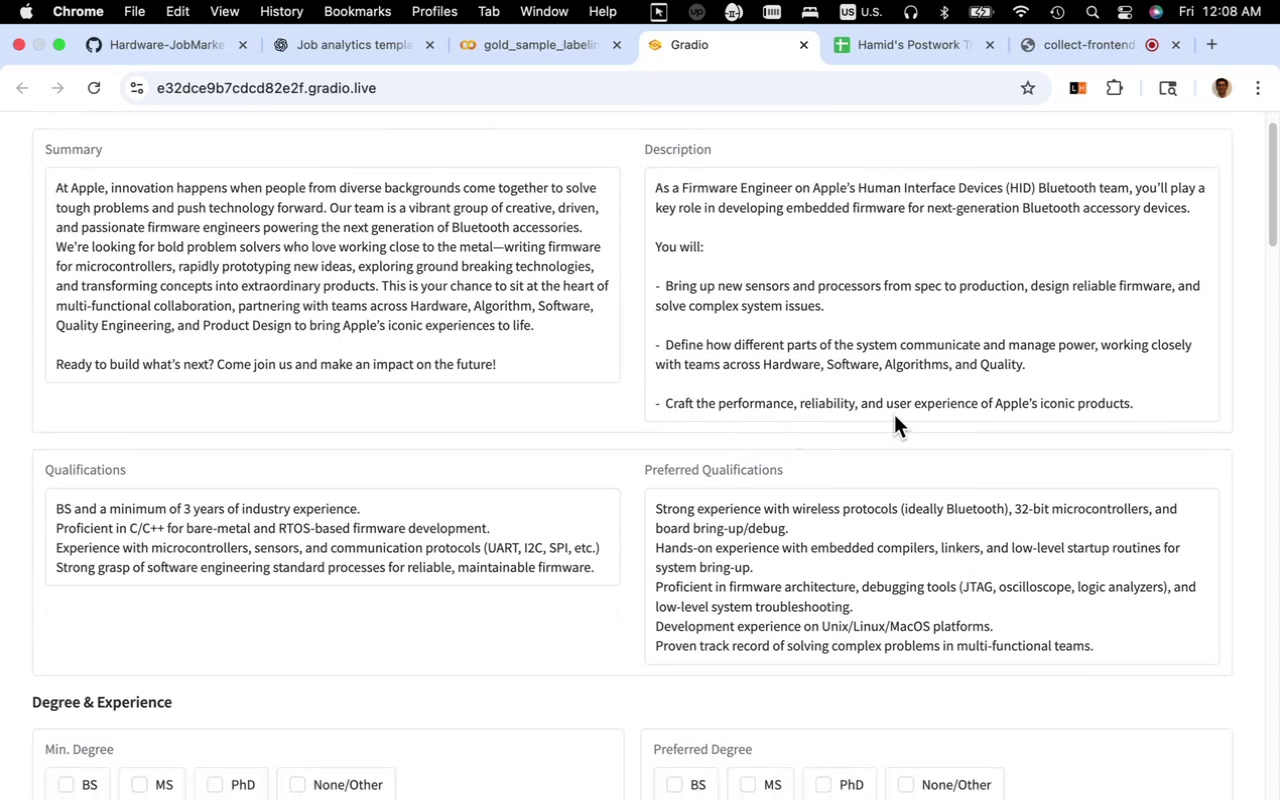 
scroll: coordinate [819, 424], scroll_direction: down, amount: 1.0
 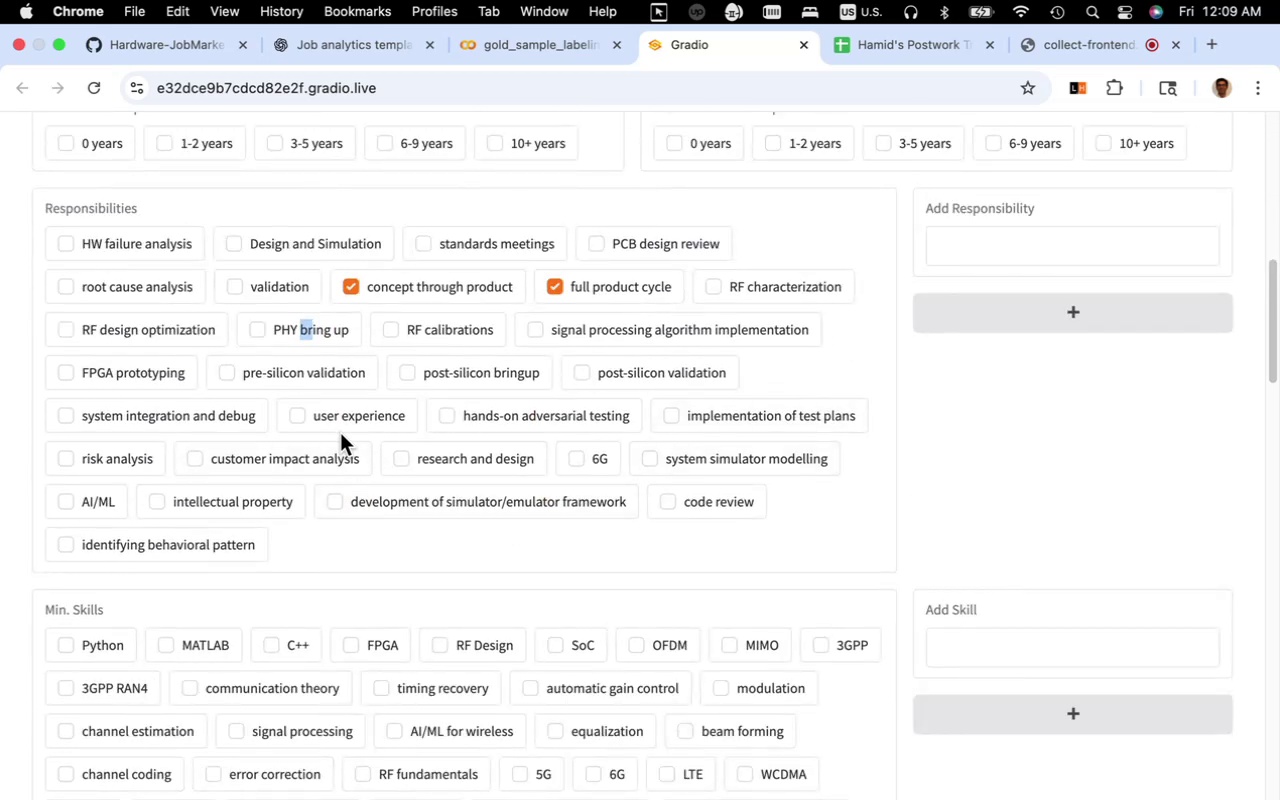 
left_click([339, 420])
 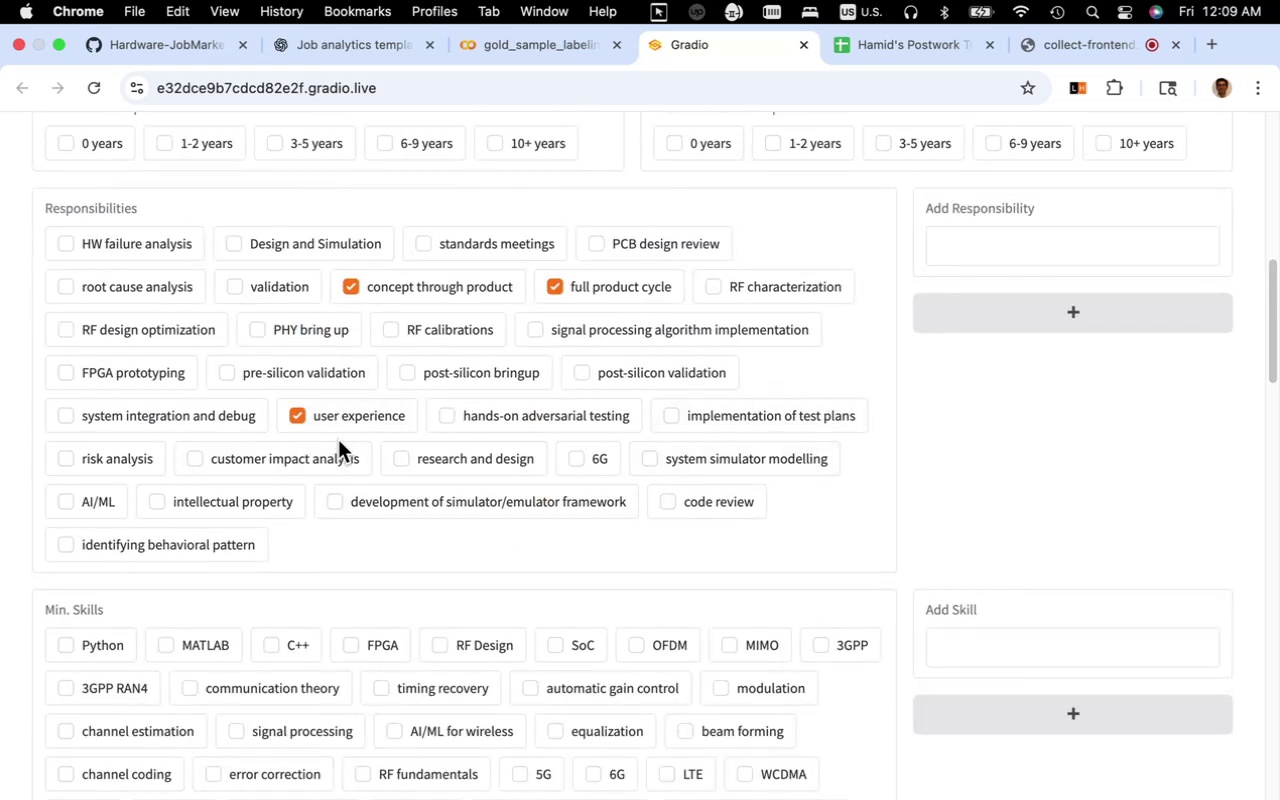 
left_click([340, 454])
 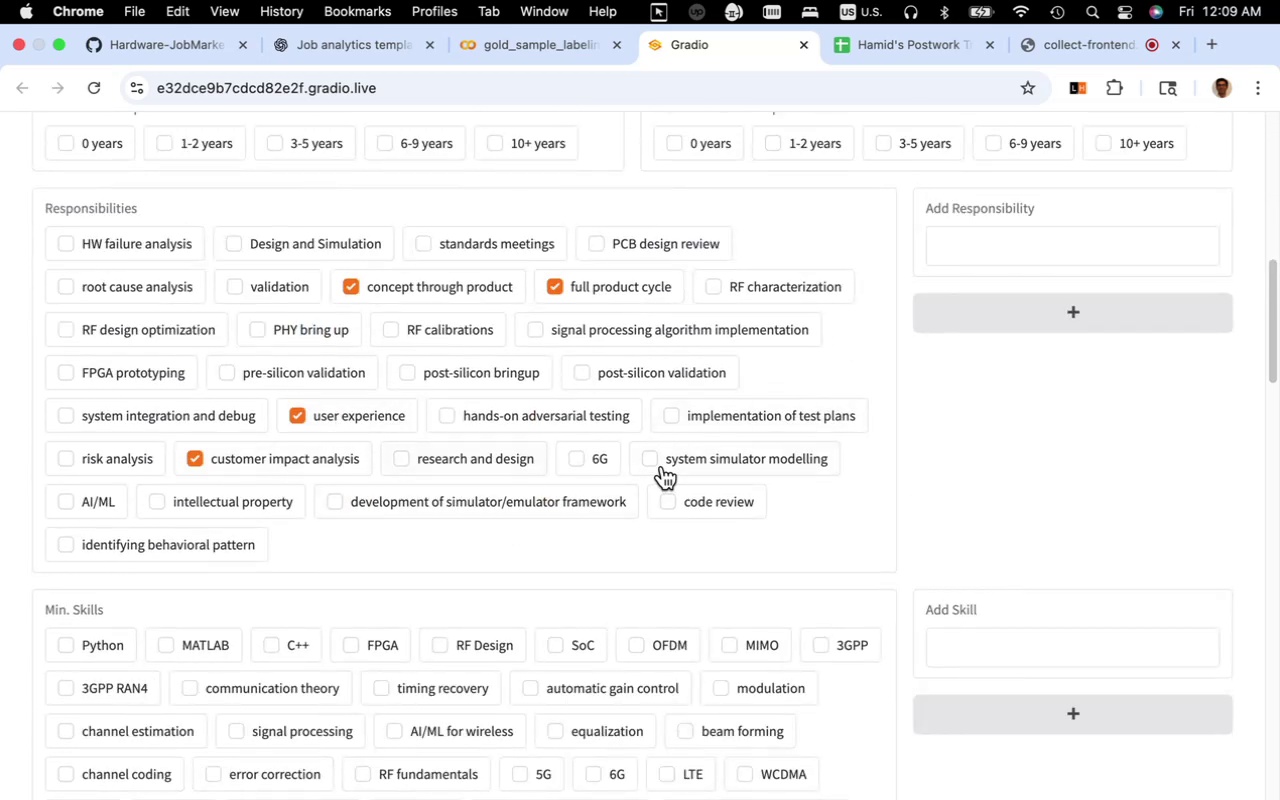 
scroll: coordinate [690, 459], scroll_direction: up, amount: 15.0
 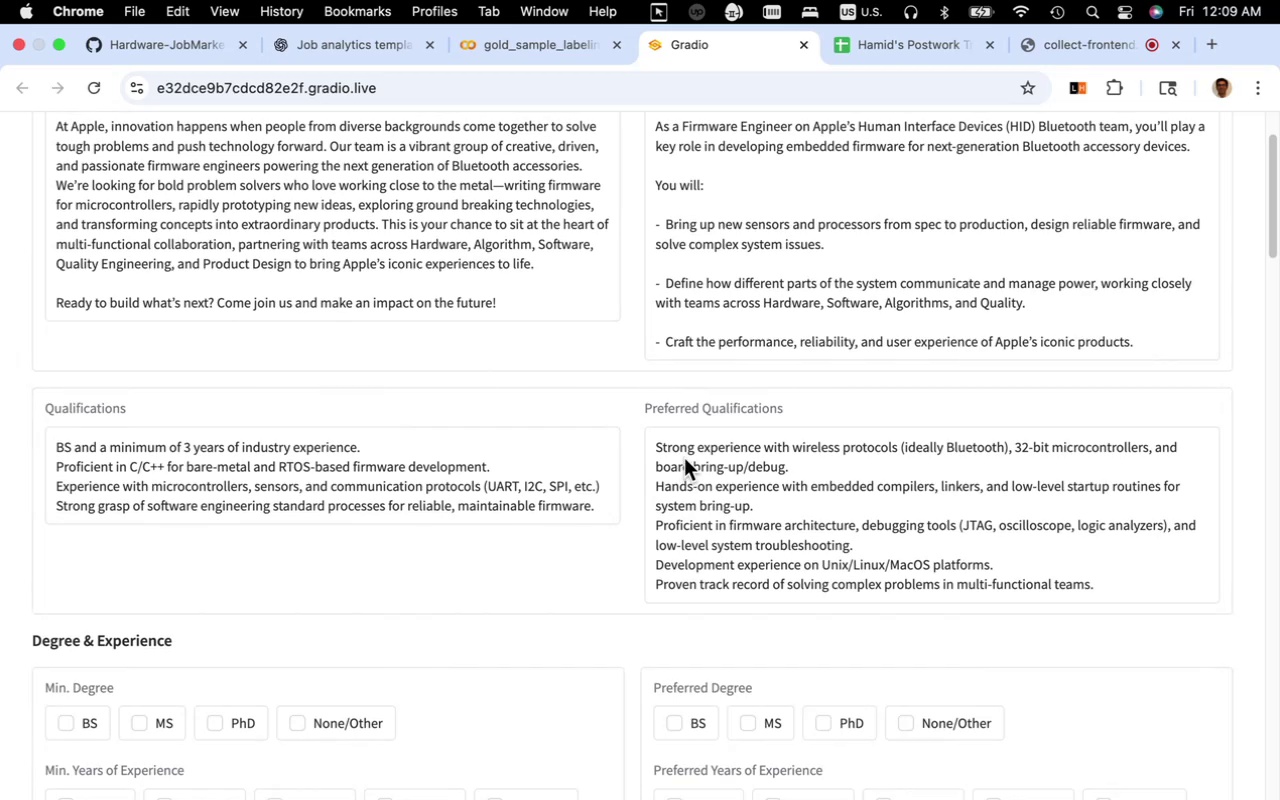 
scroll: coordinate [741, 456], scroll_direction: down, amount: 5.0
 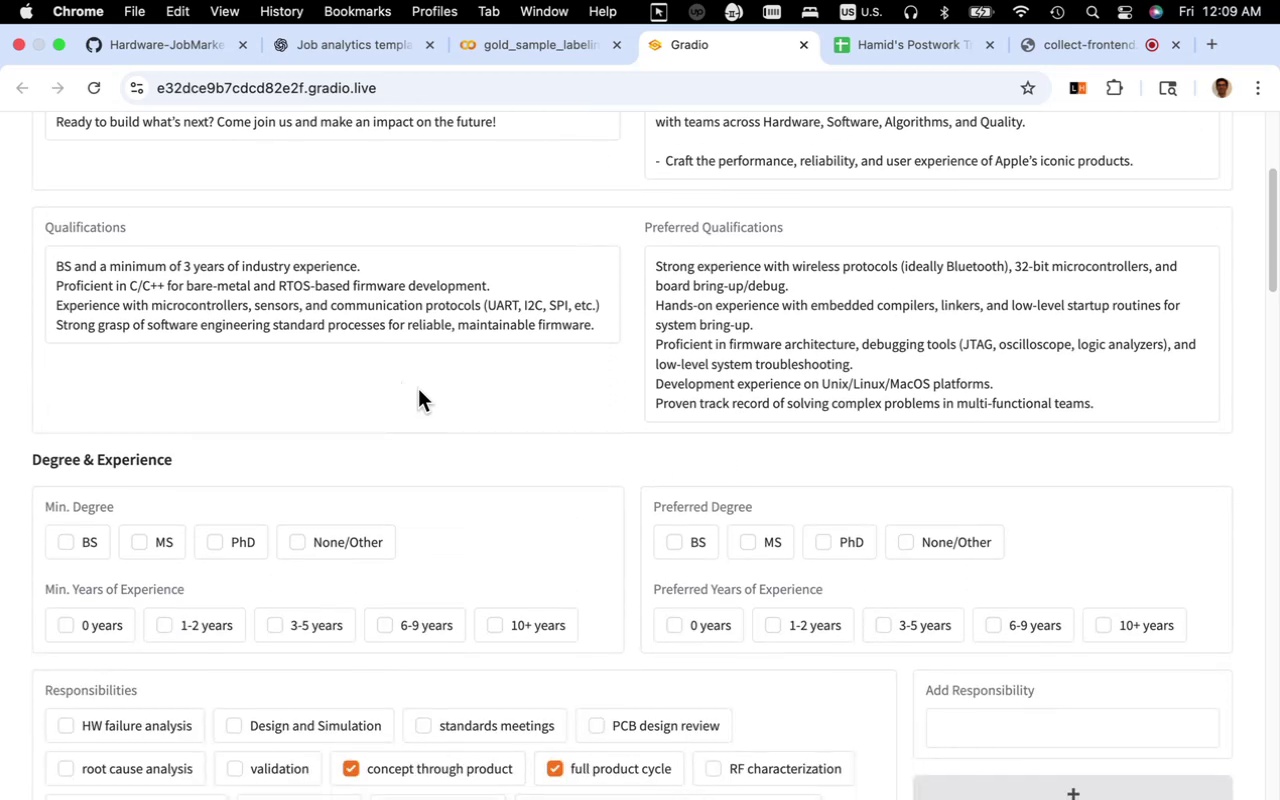 
wait(5.62)
 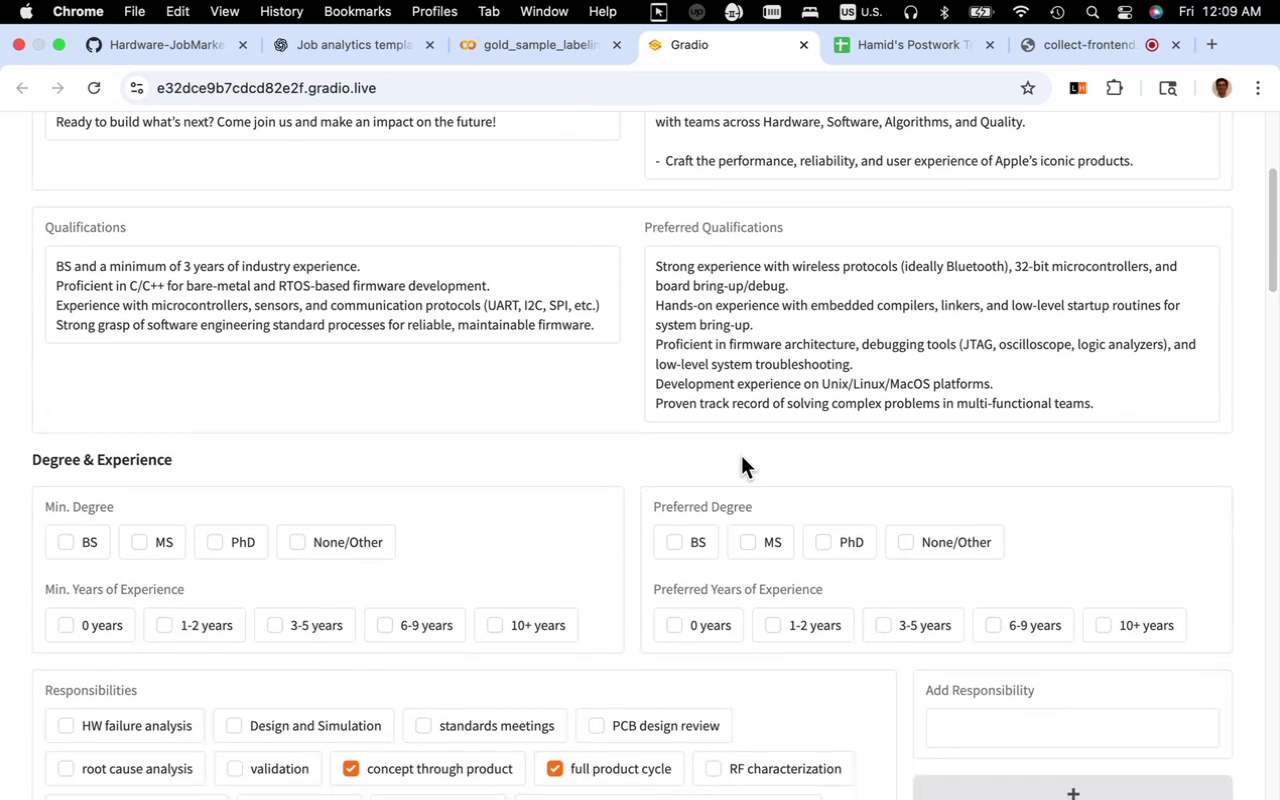 
left_click([79, 543])
 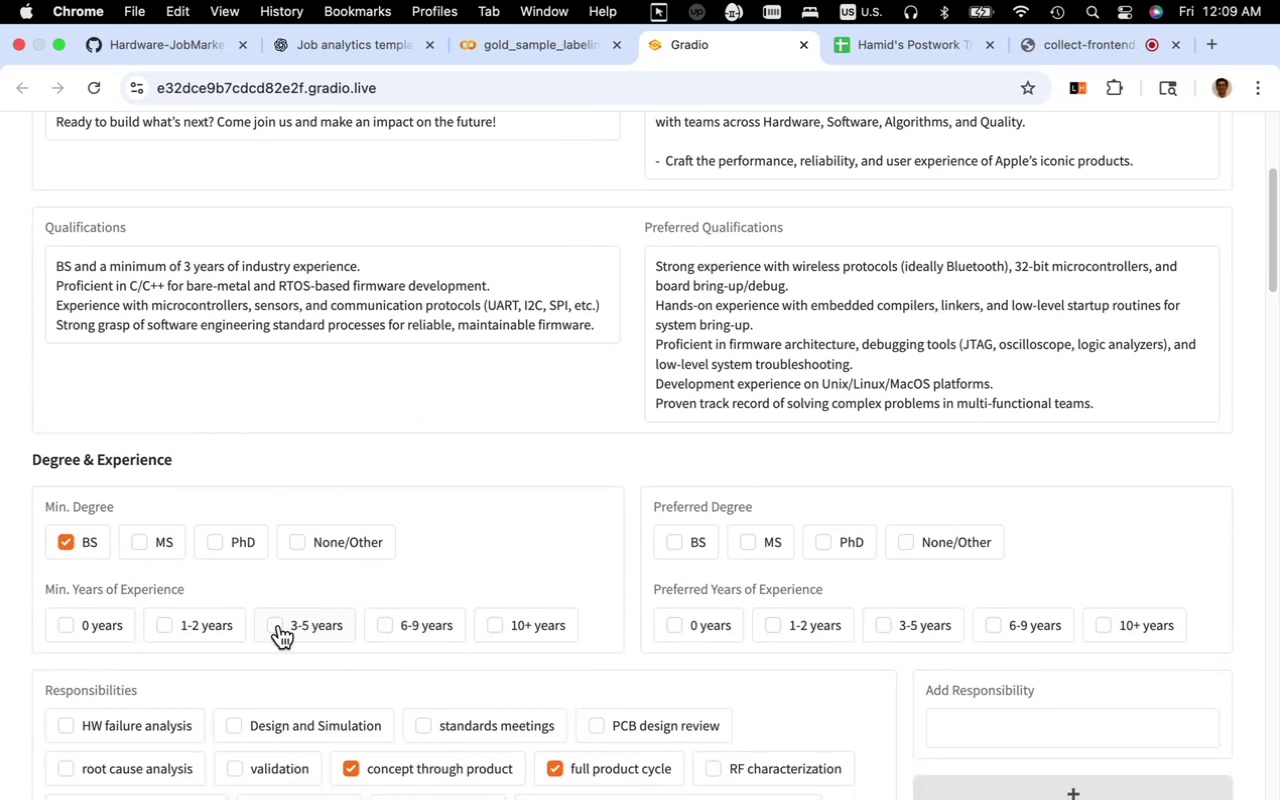 
left_click([280, 625])
 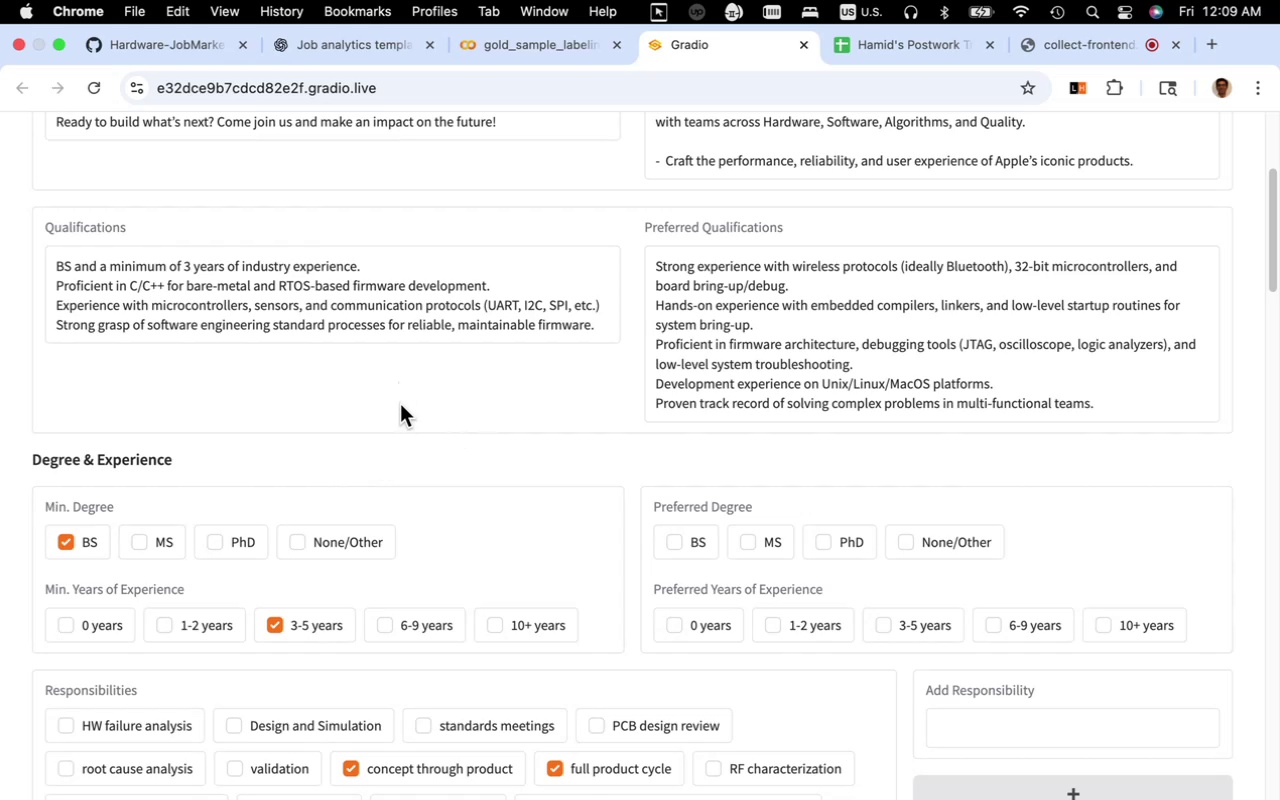 
wait(34.86)
 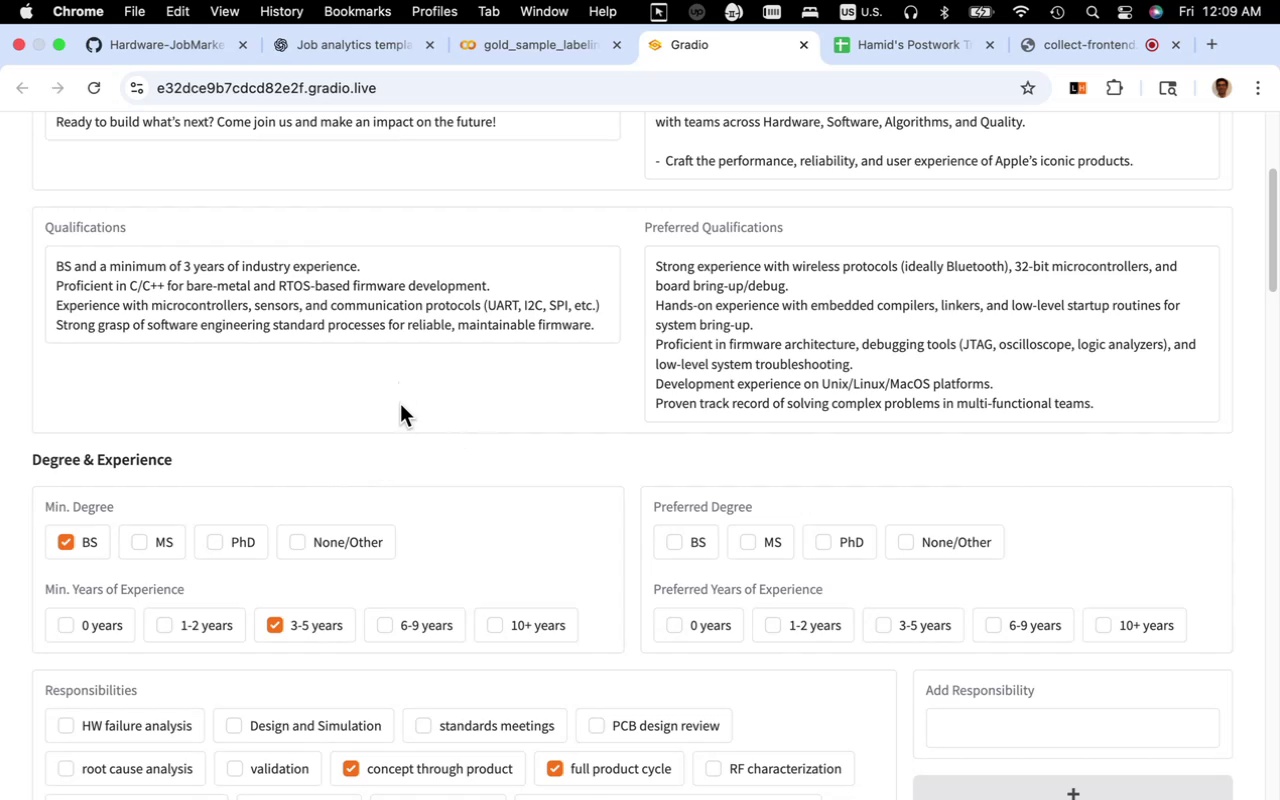 
left_click_drag(start_coordinate=[246, 310], to_coordinate=[150, 313])
 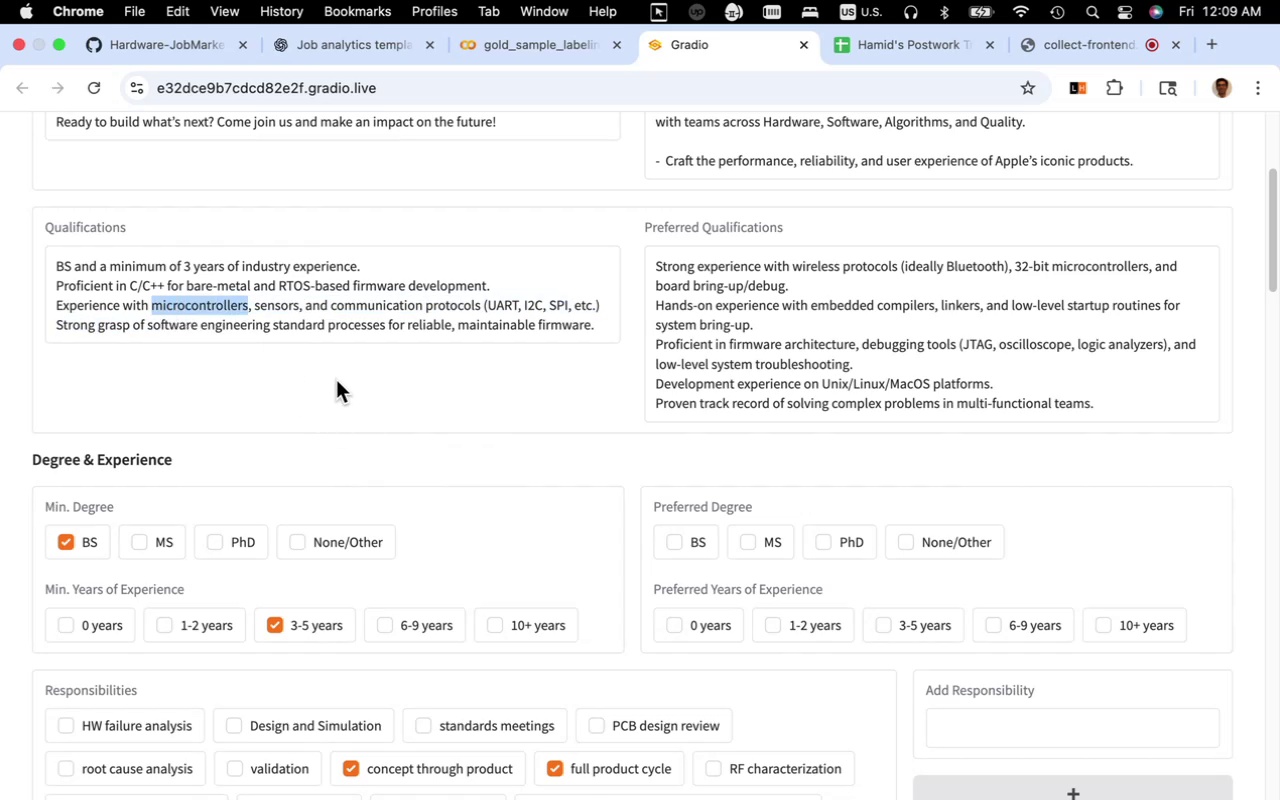 
key(Meta+CommandLeft)
 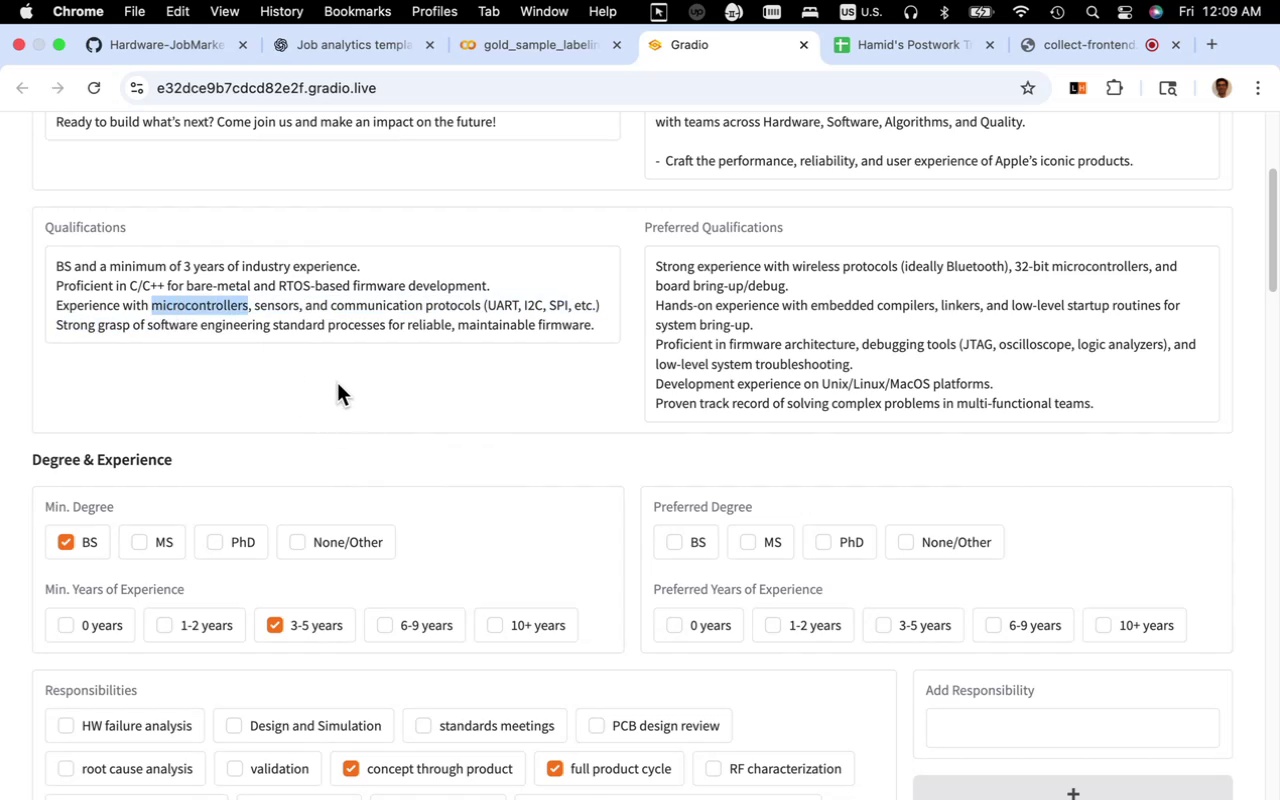 
key(Meta+C)
 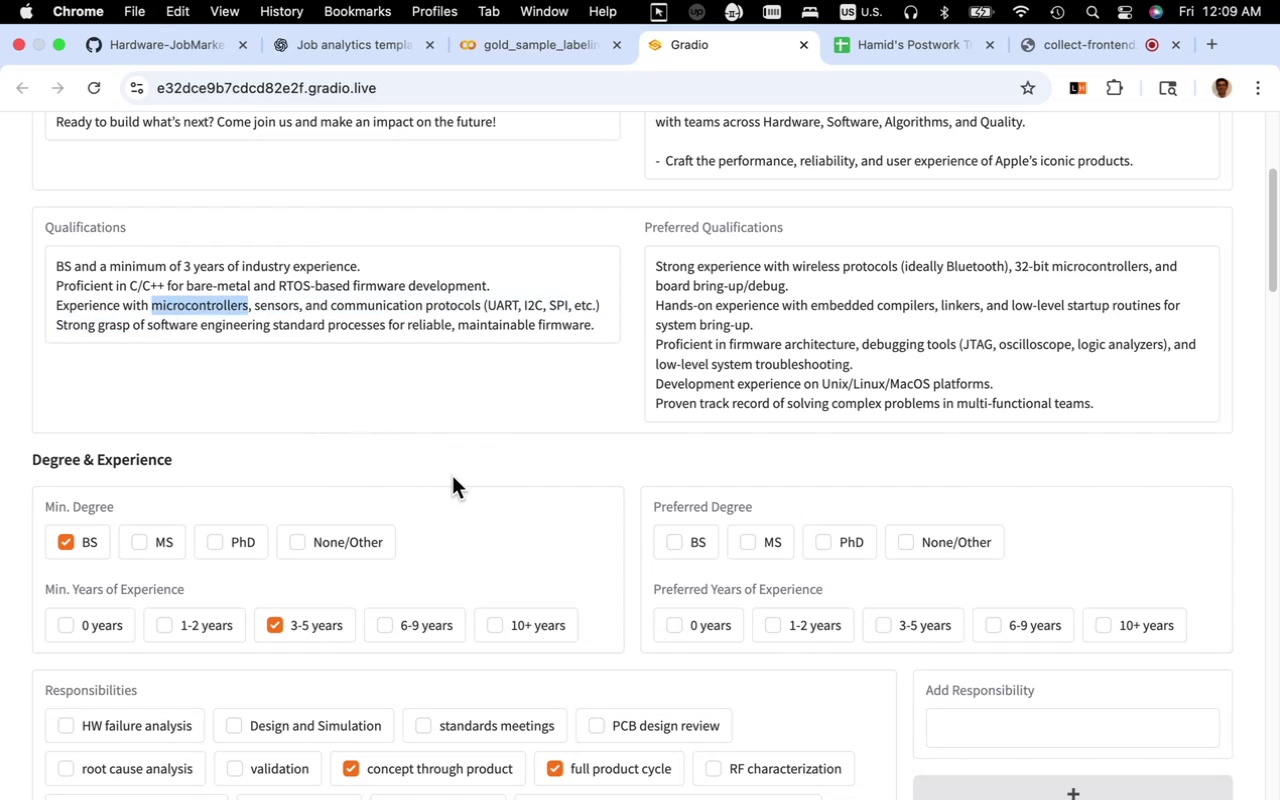 
scroll: coordinate [559, 509], scroll_direction: down, amount: 17.0
 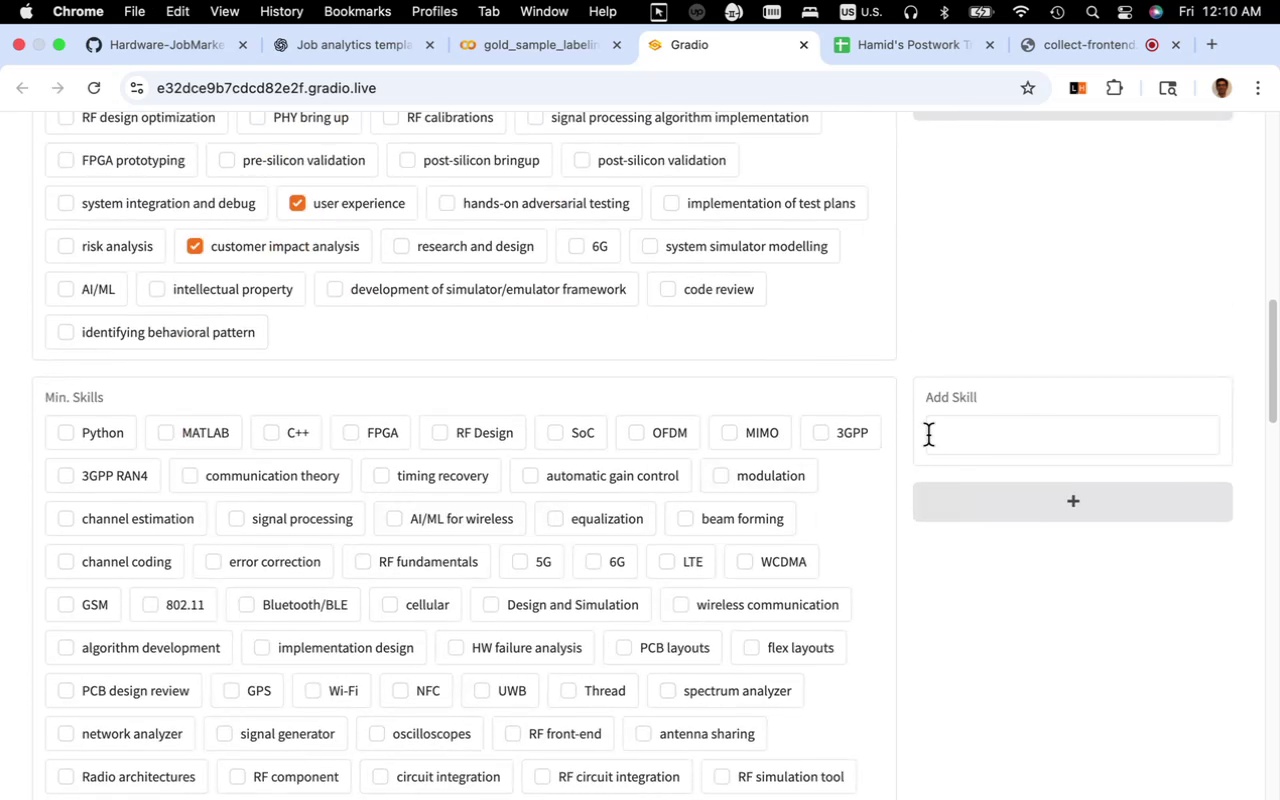 
left_click([953, 432])
 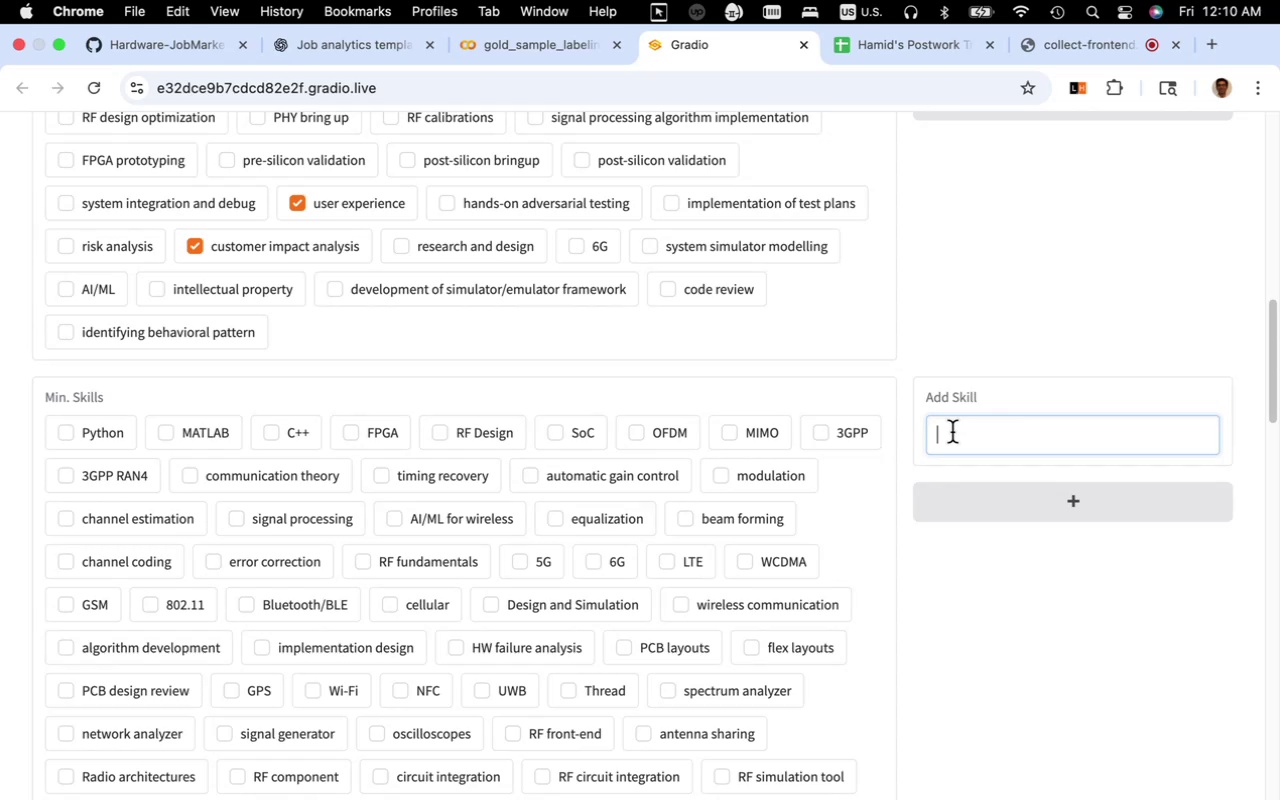 
key(Meta+V)
 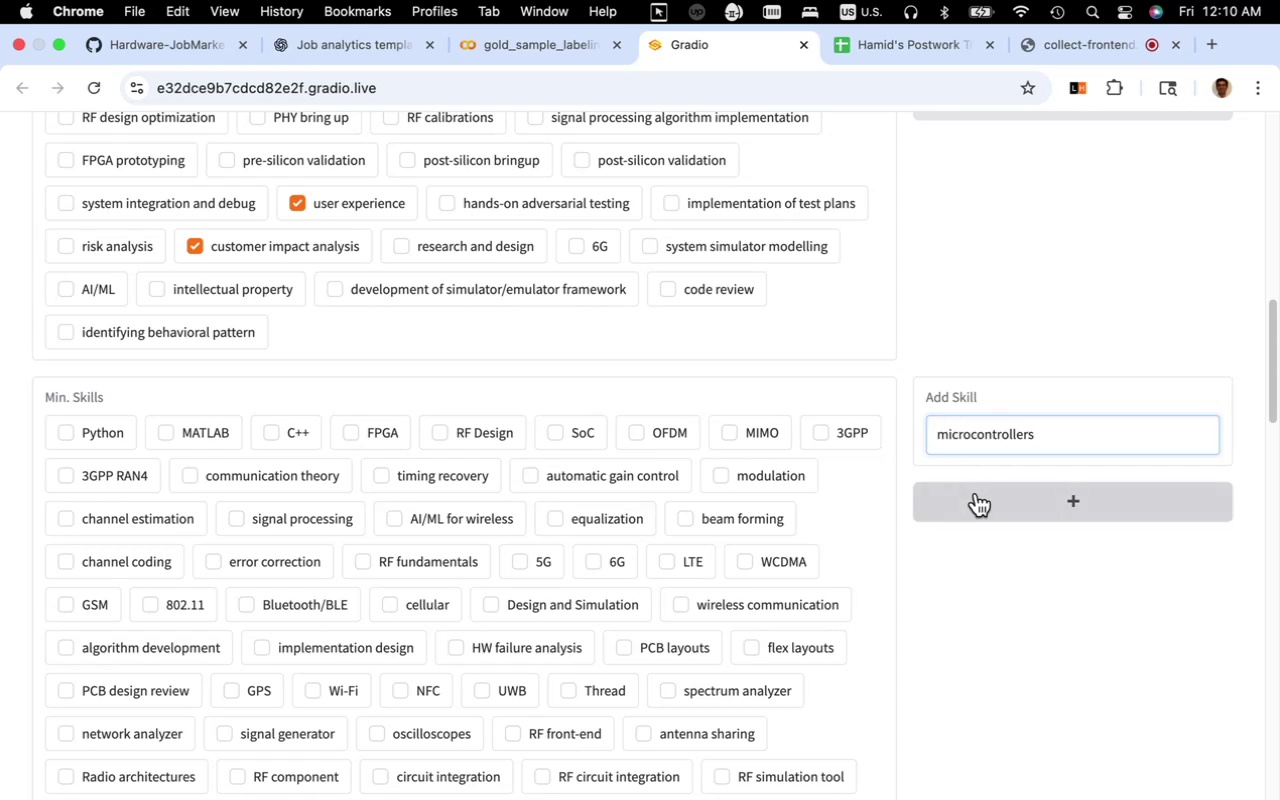 
left_click([976, 493])
 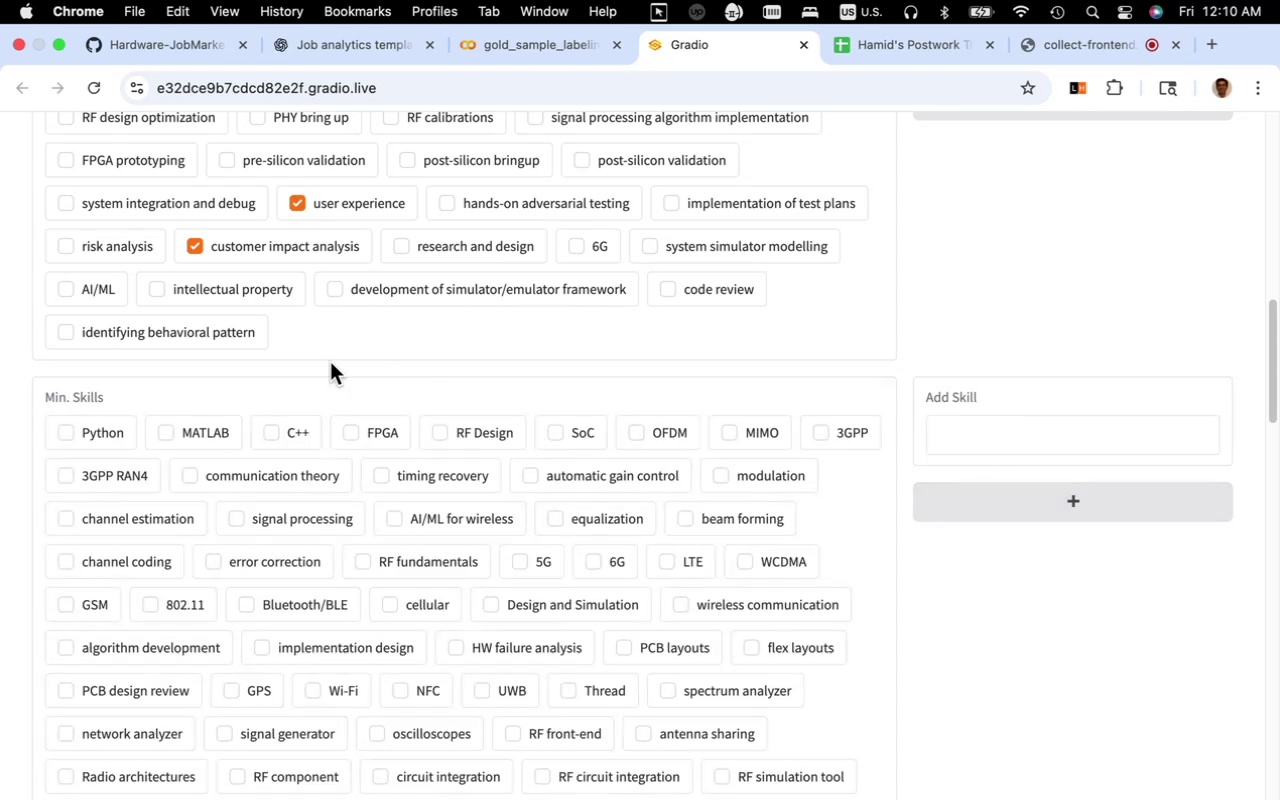 
scroll: coordinate [281, 347], scroll_direction: up, amount: 20.0
 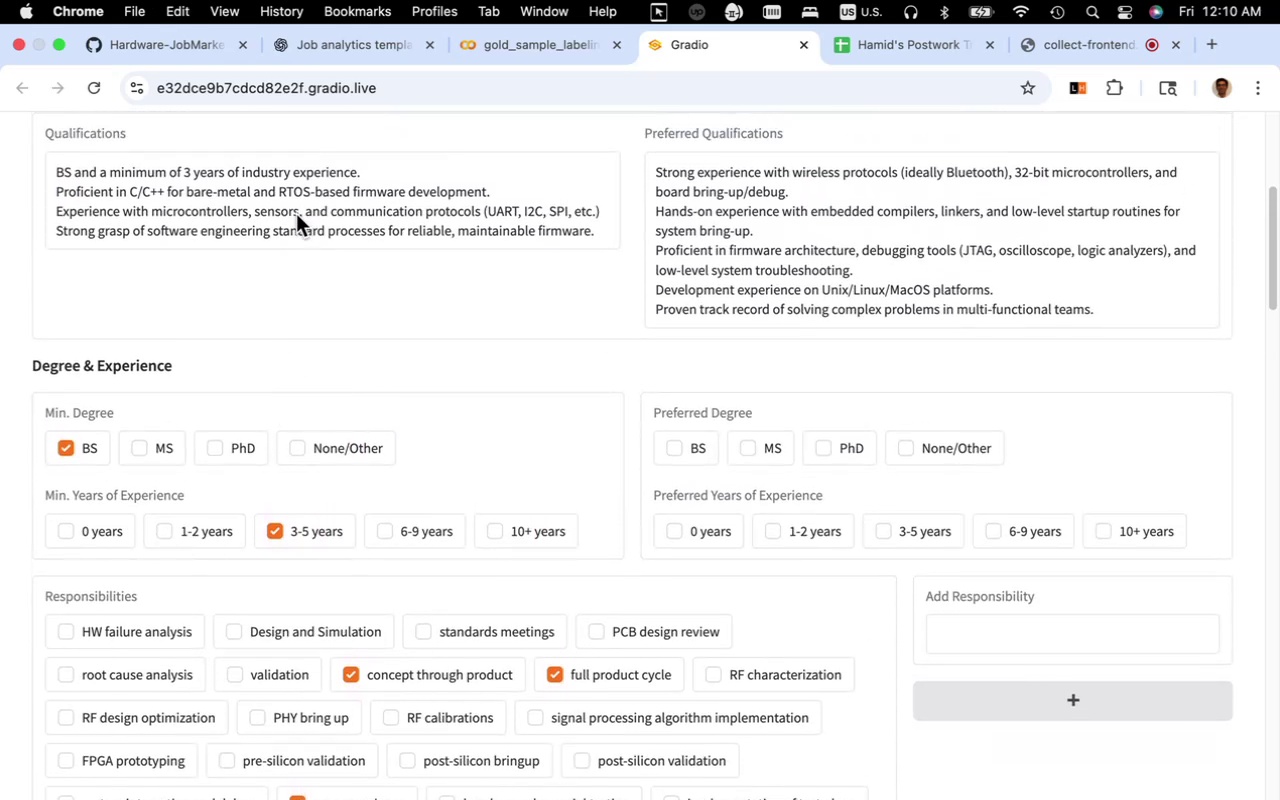 
left_click_drag(start_coordinate=[294, 215], to_coordinate=[257, 218])
 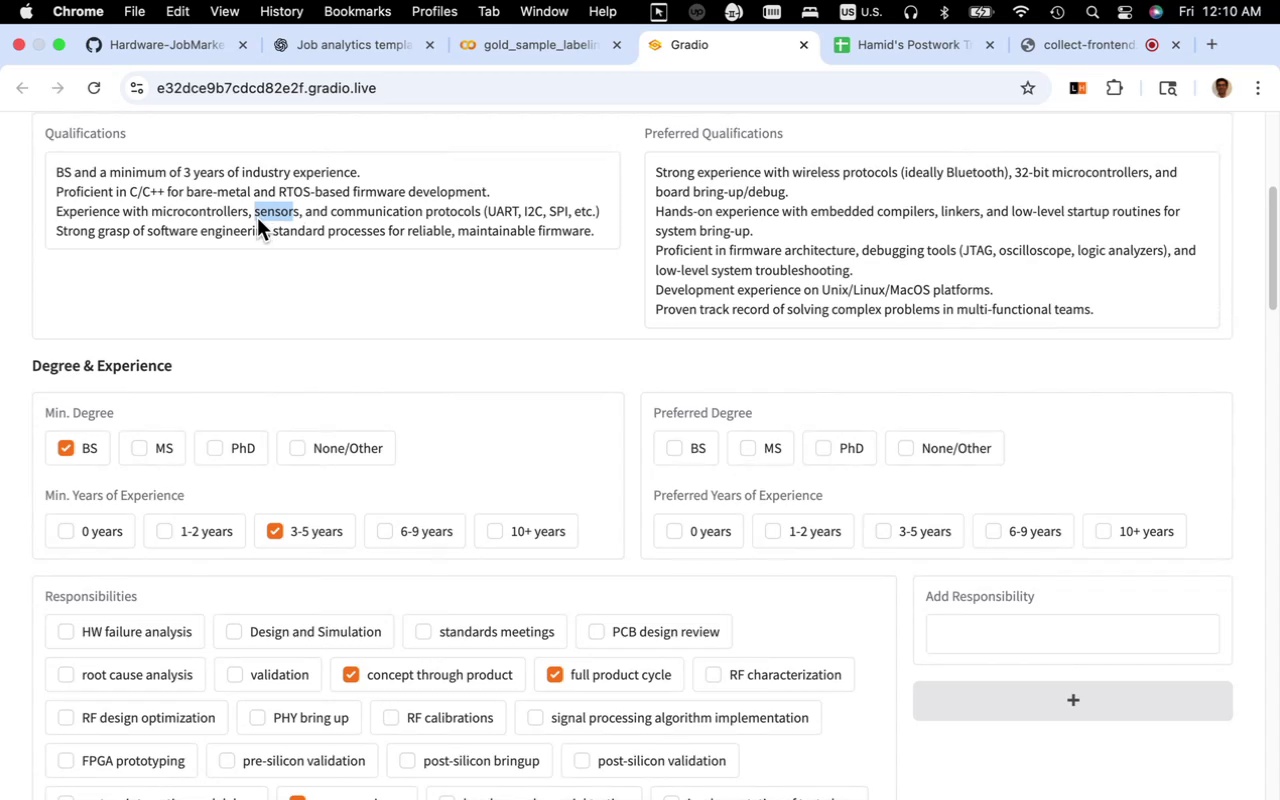 
key(Meta+C)
 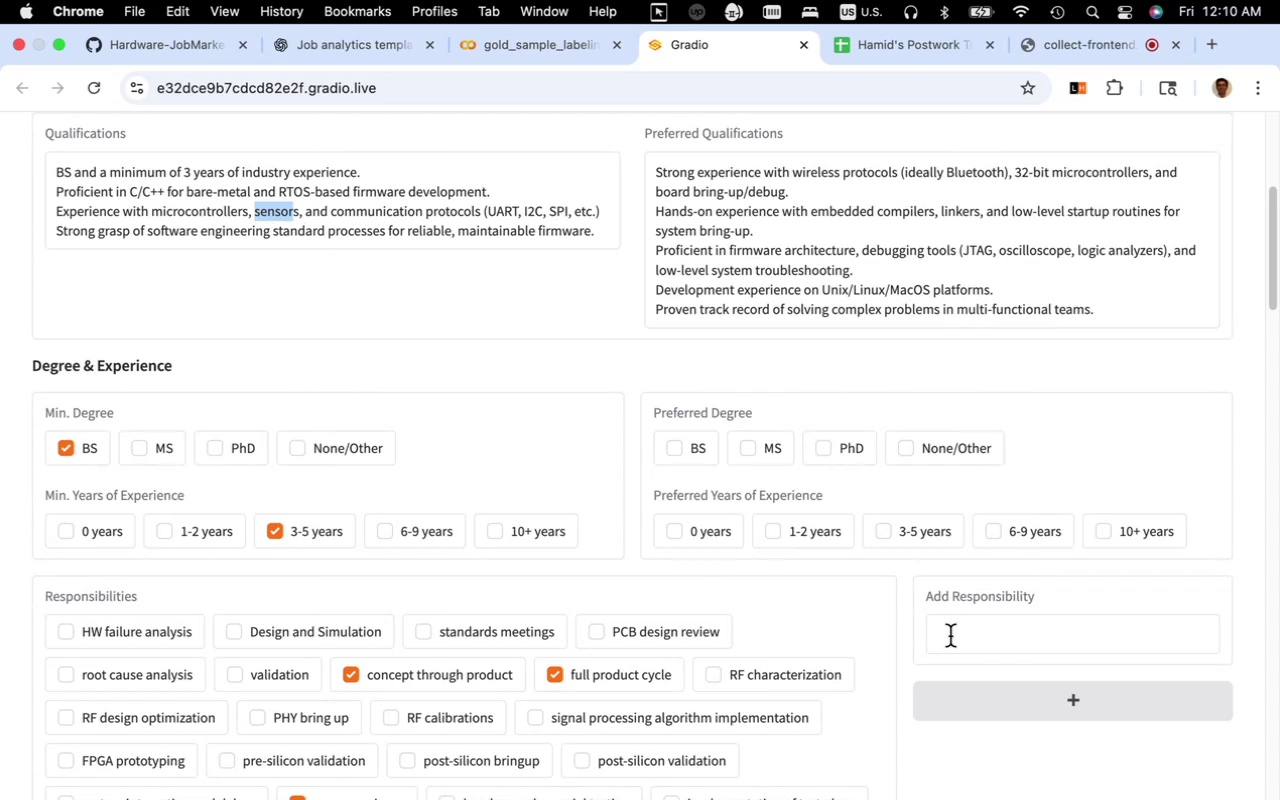 
left_click([950, 636])
 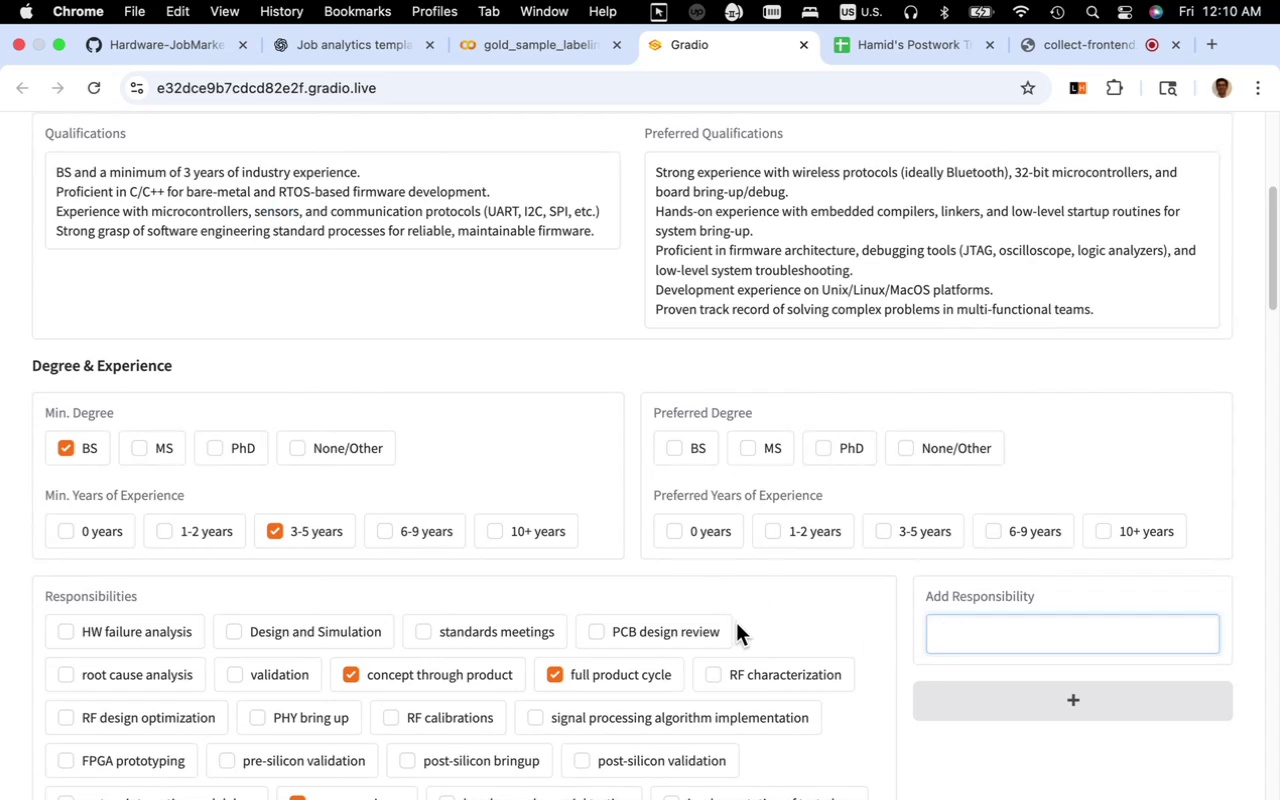 
scroll: coordinate [709, 600], scroll_direction: down, amount: 14.0
 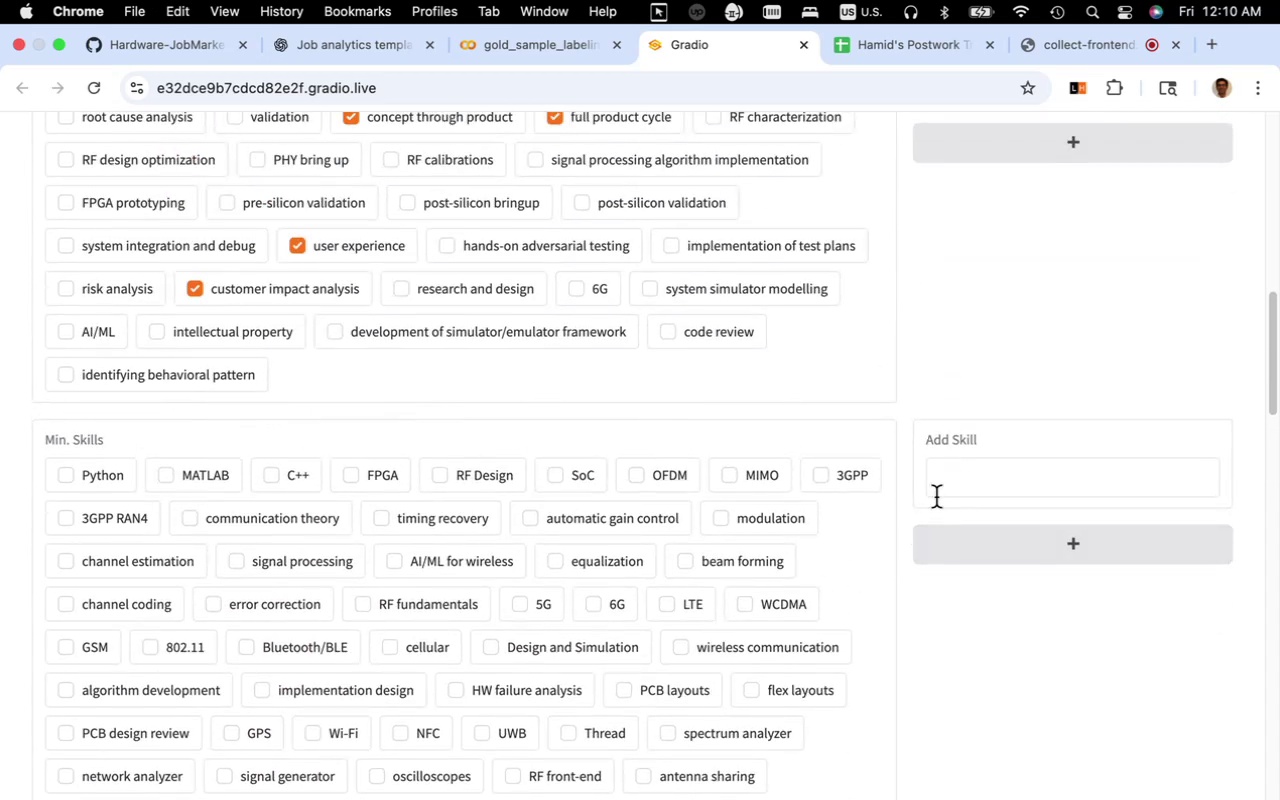 
left_click([940, 487])
 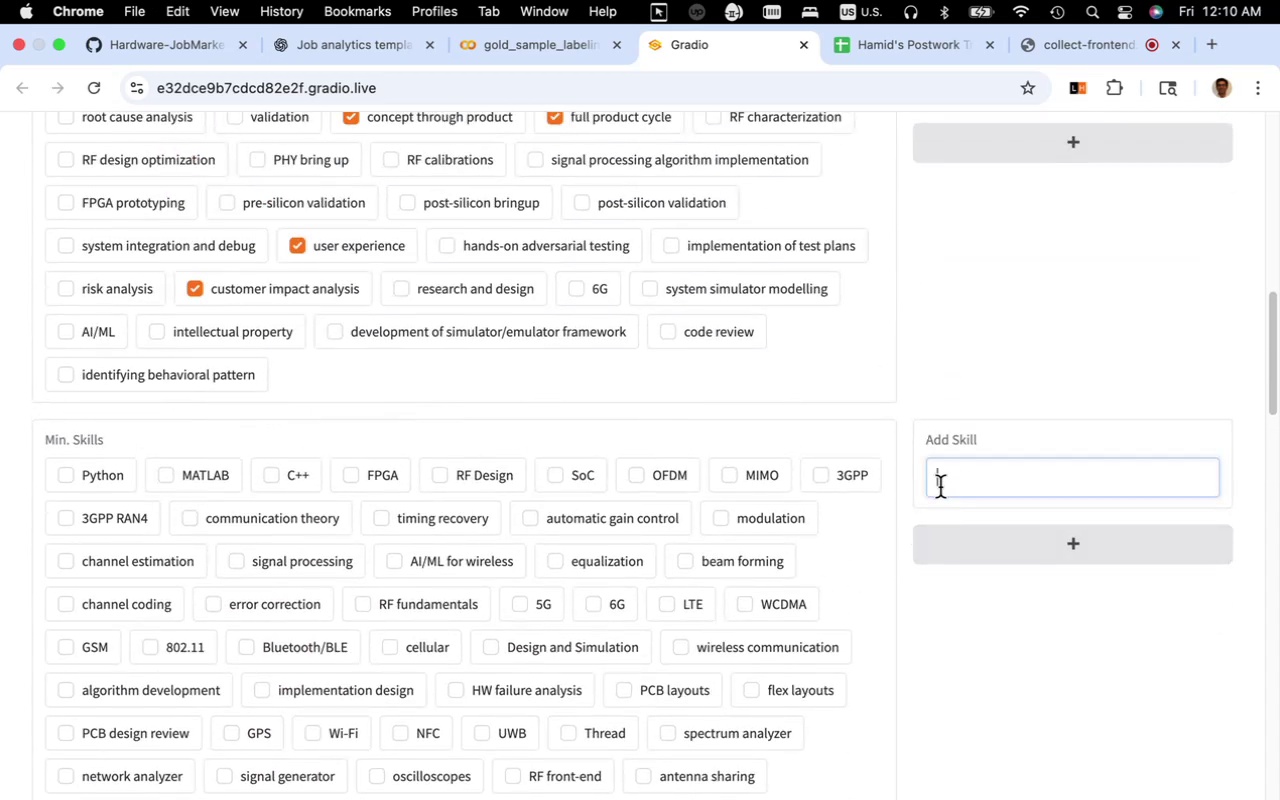 
key(Meta+V)
 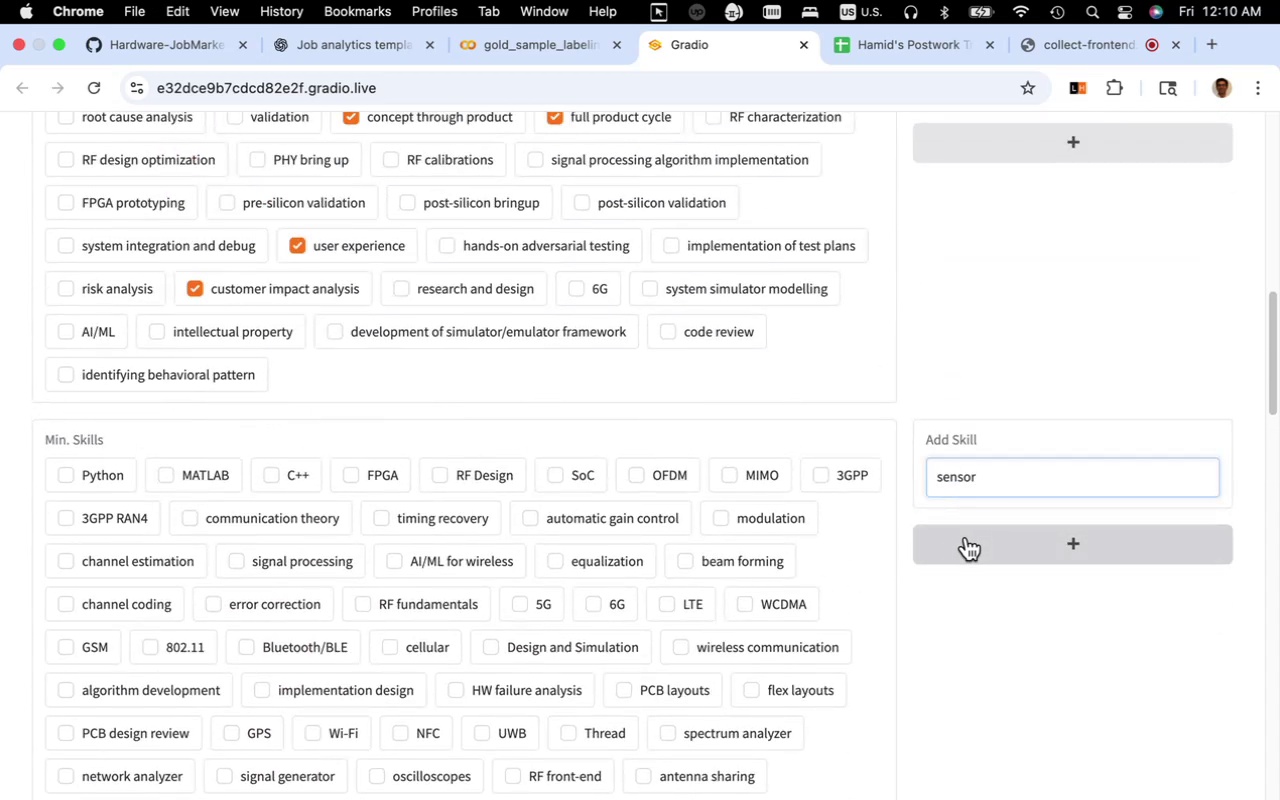 
left_click([966, 537])
 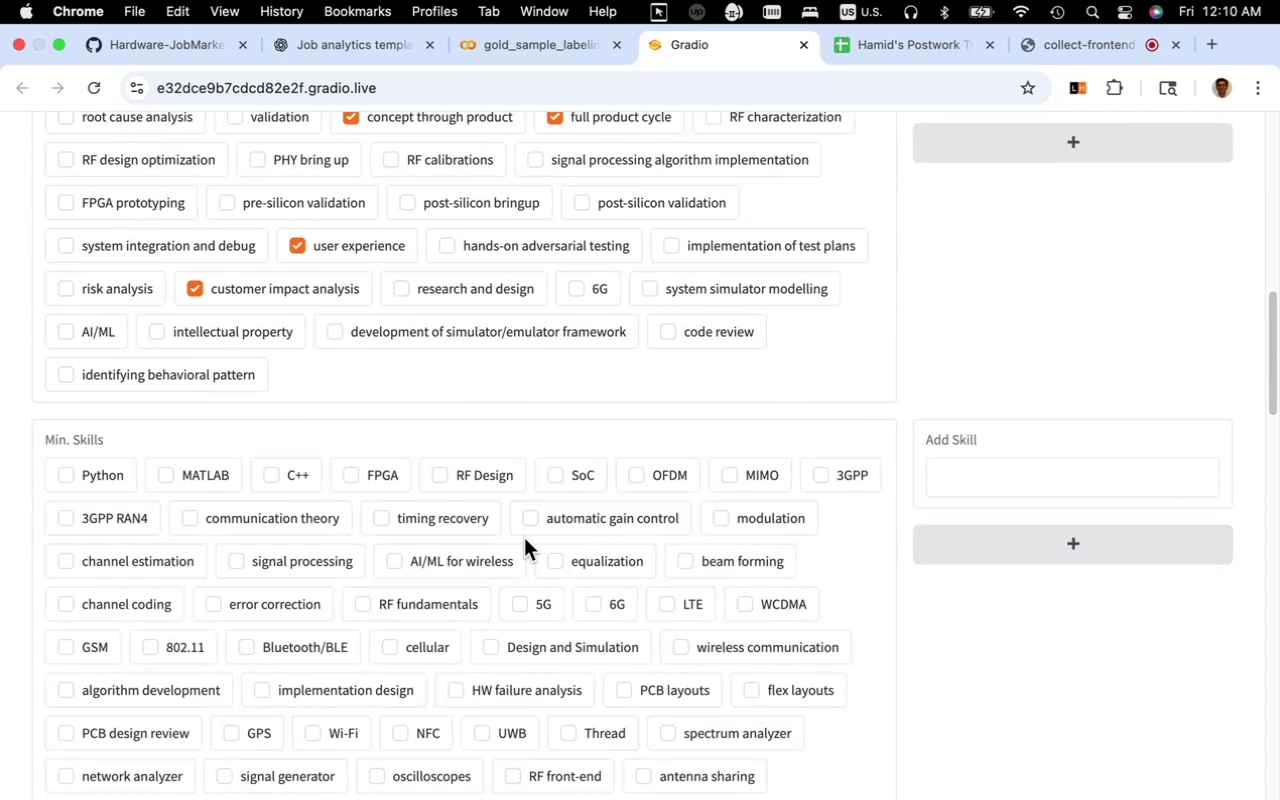 
scroll: coordinate [524, 538], scroll_direction: up, amount: 3.0
 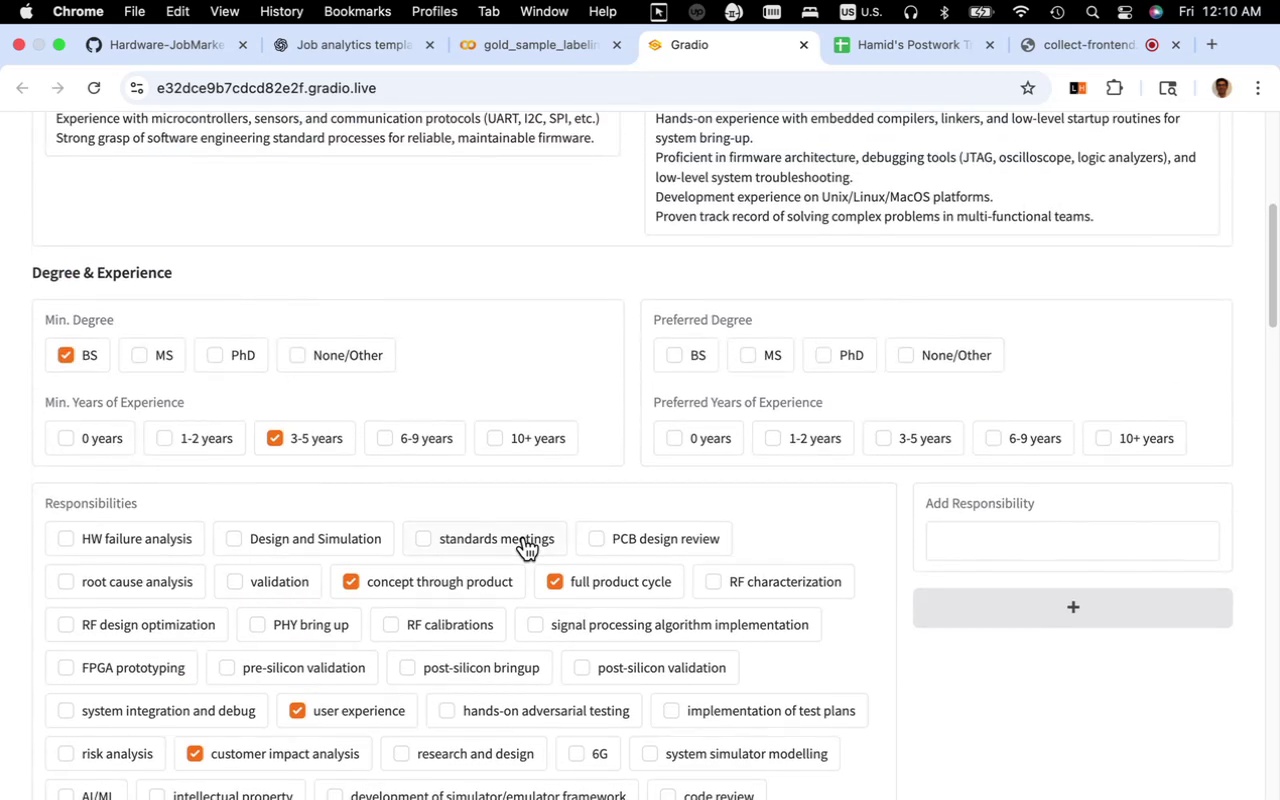 
scroll: coordinate [524, 537], scroll_direction: down, amount: 4.0
 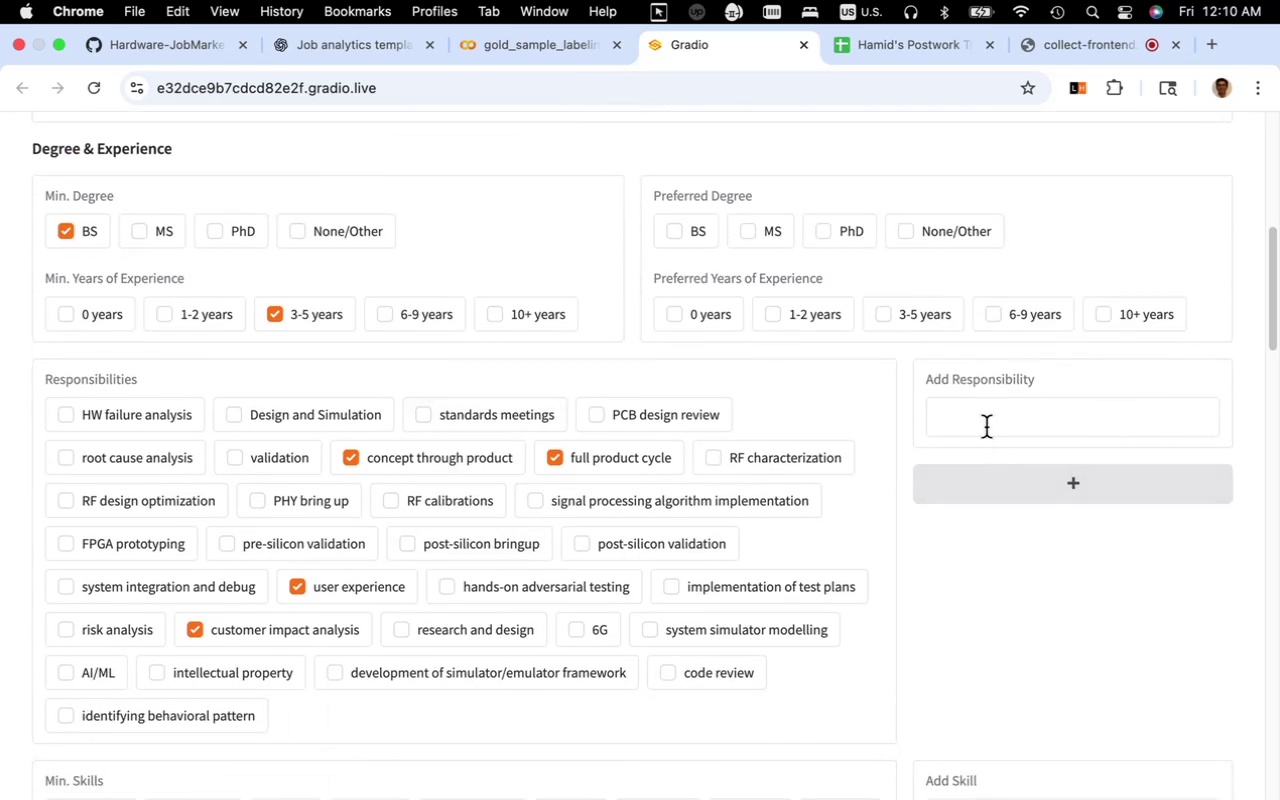 
left_click([986, 427])
 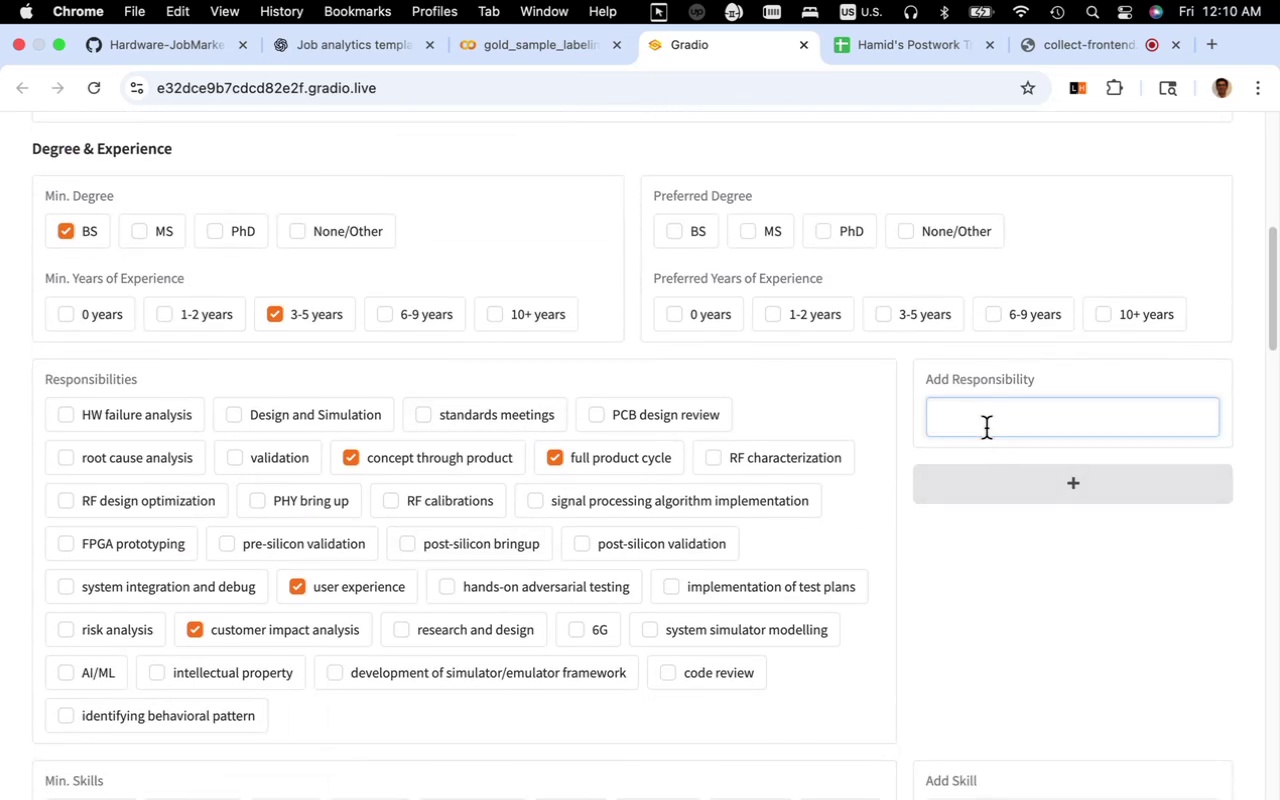 
type(Firmware)
 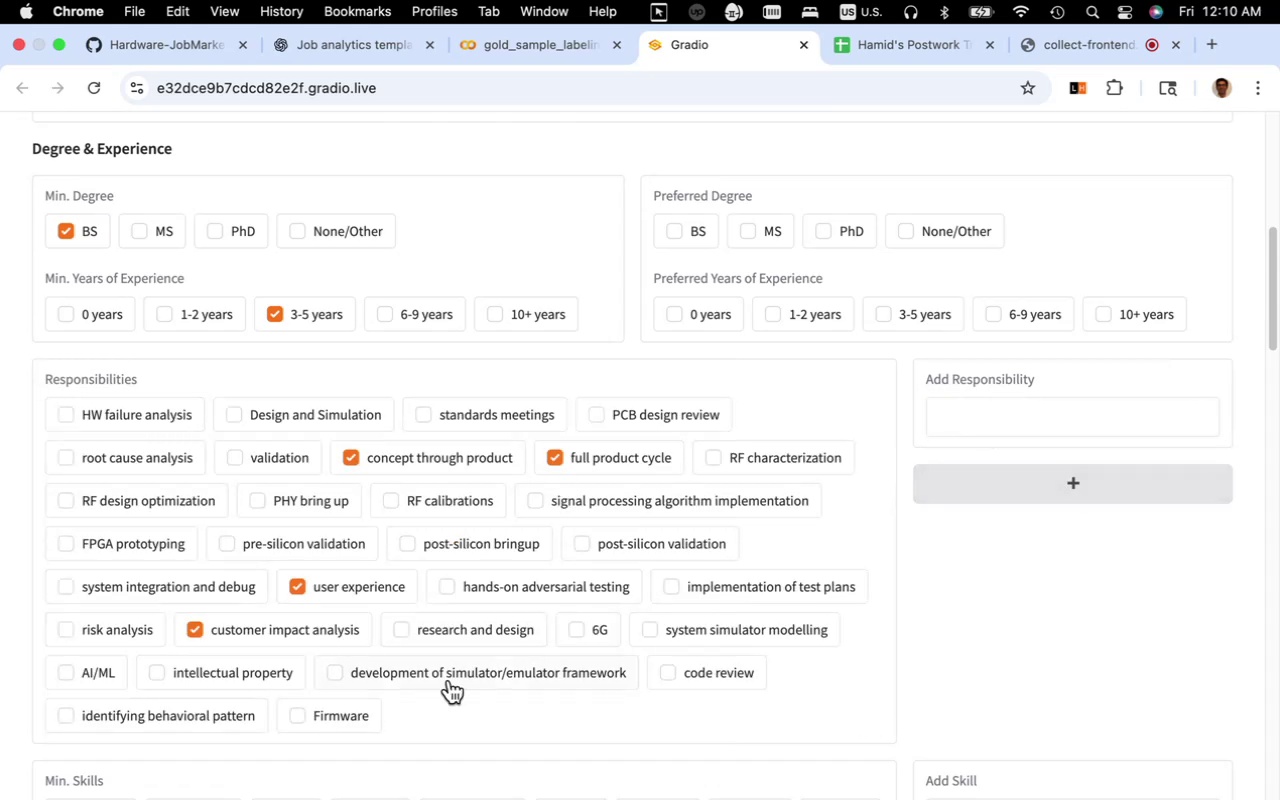 
left_click([365, 715])
 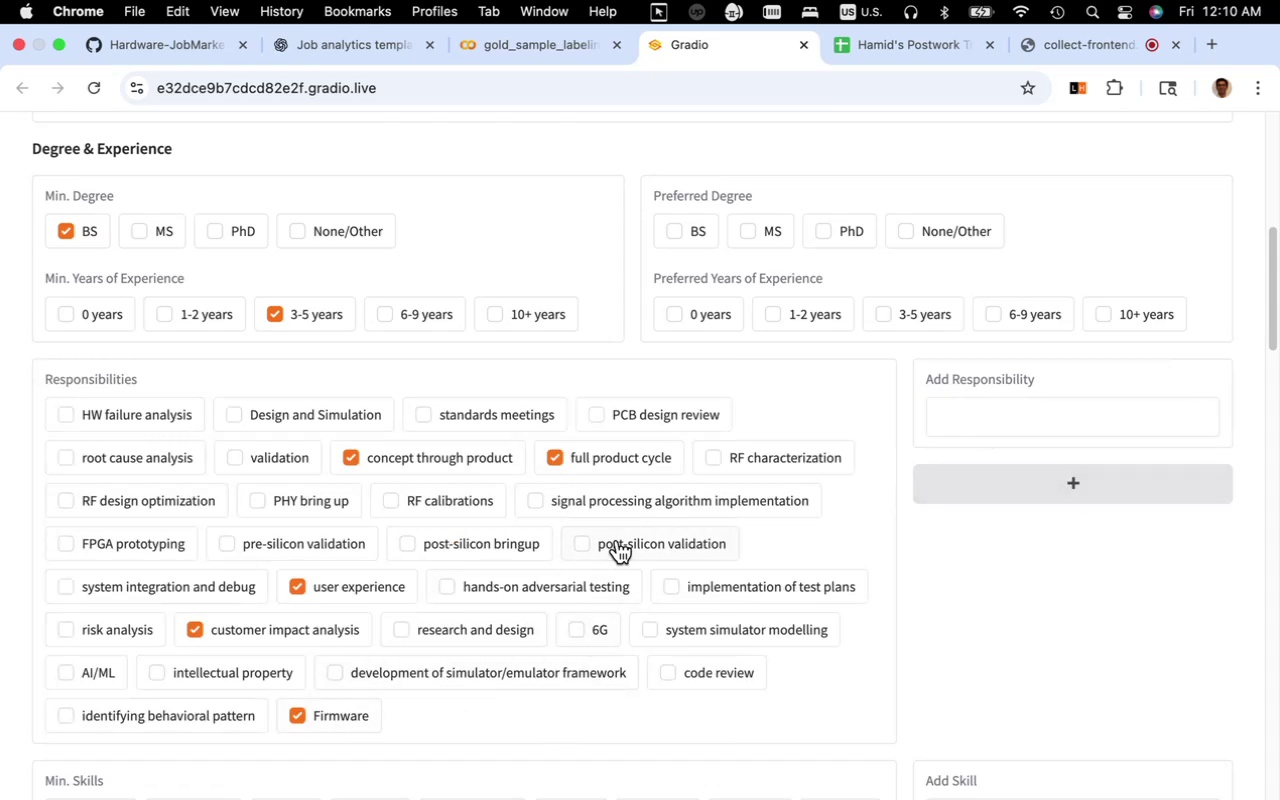 
wait(5.13)
 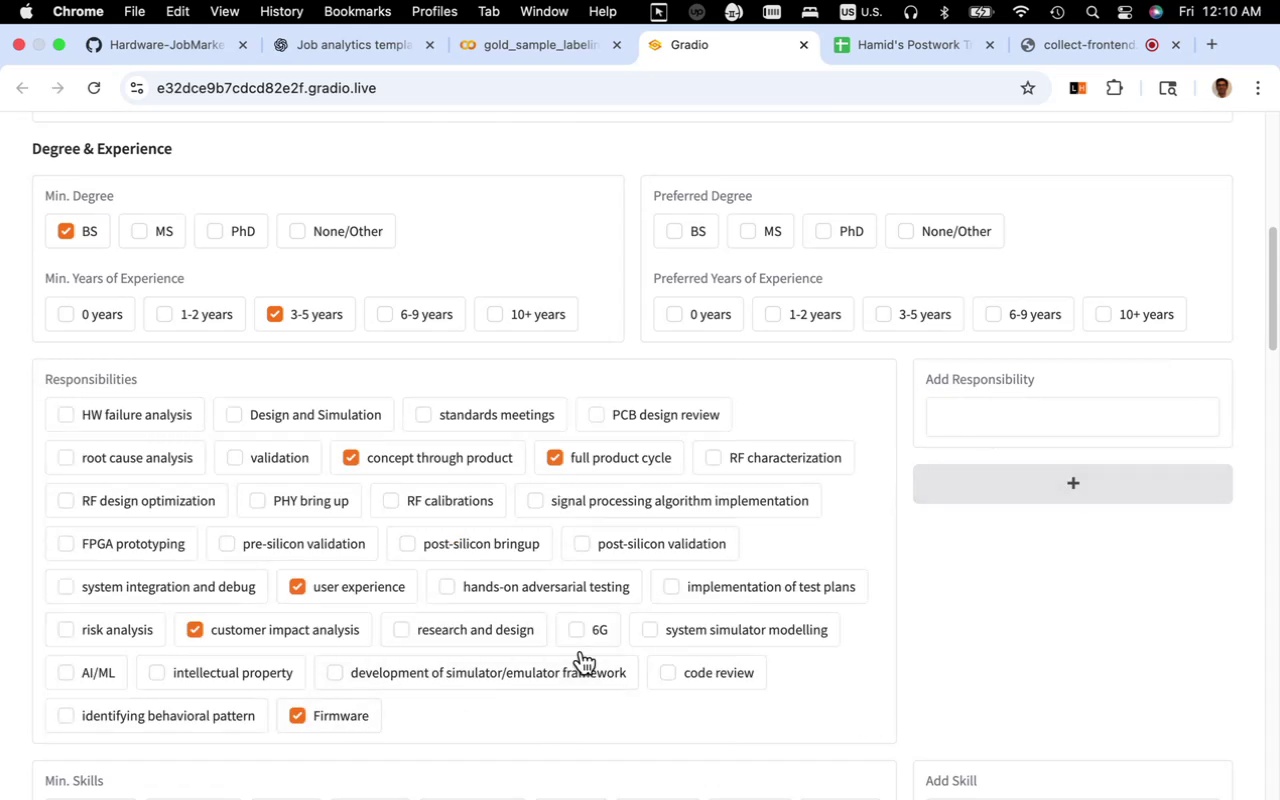 
scroll: coordinate [617, 540], scroll_direction: up, amount: 8.0
 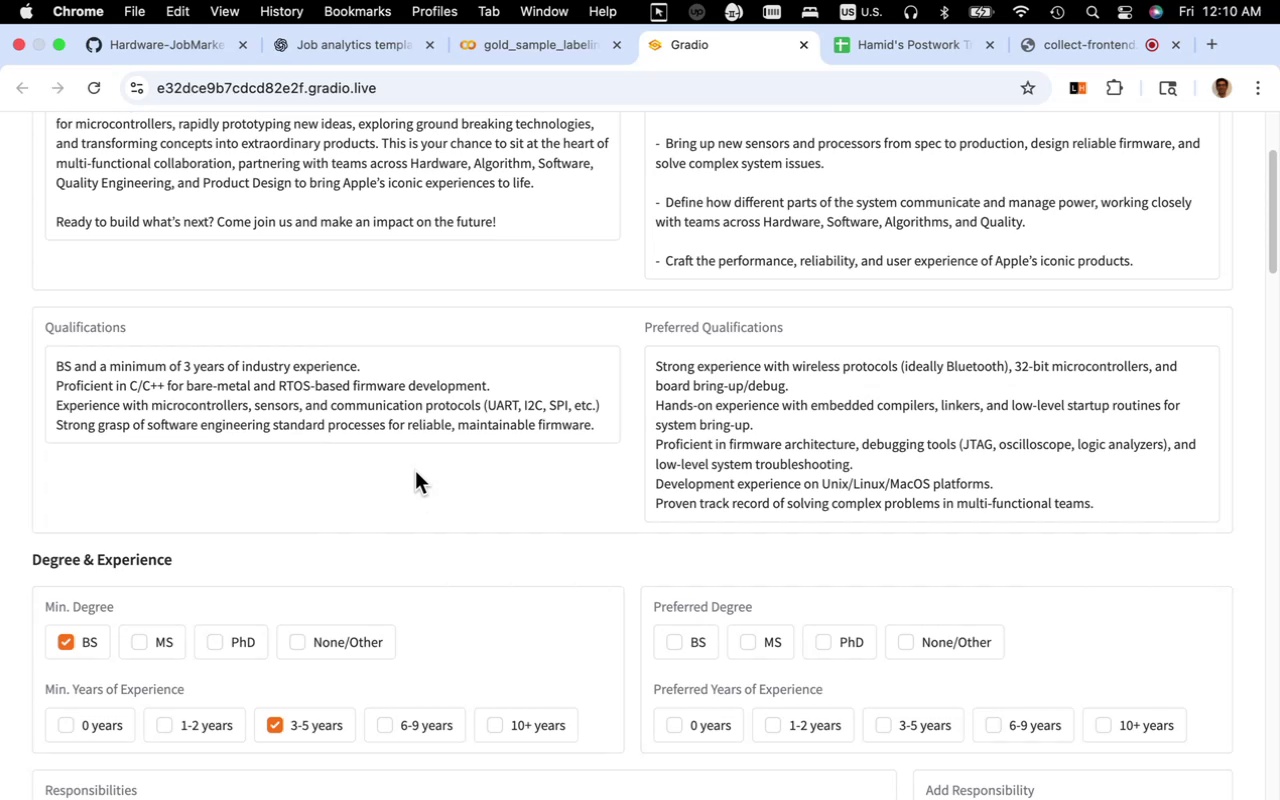 
wait(16.02)
 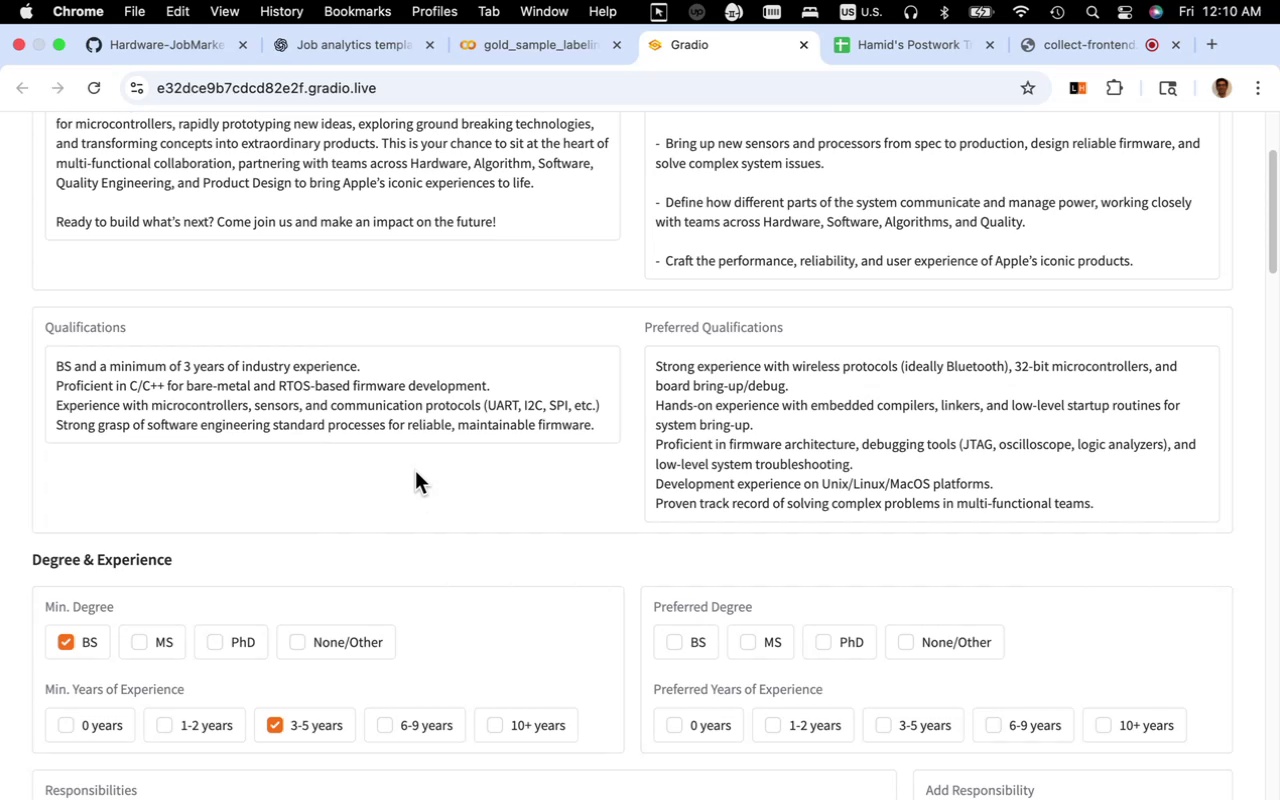 
scroll: coordinate [432, 455], scroll_direction: down, amount: 17.0
 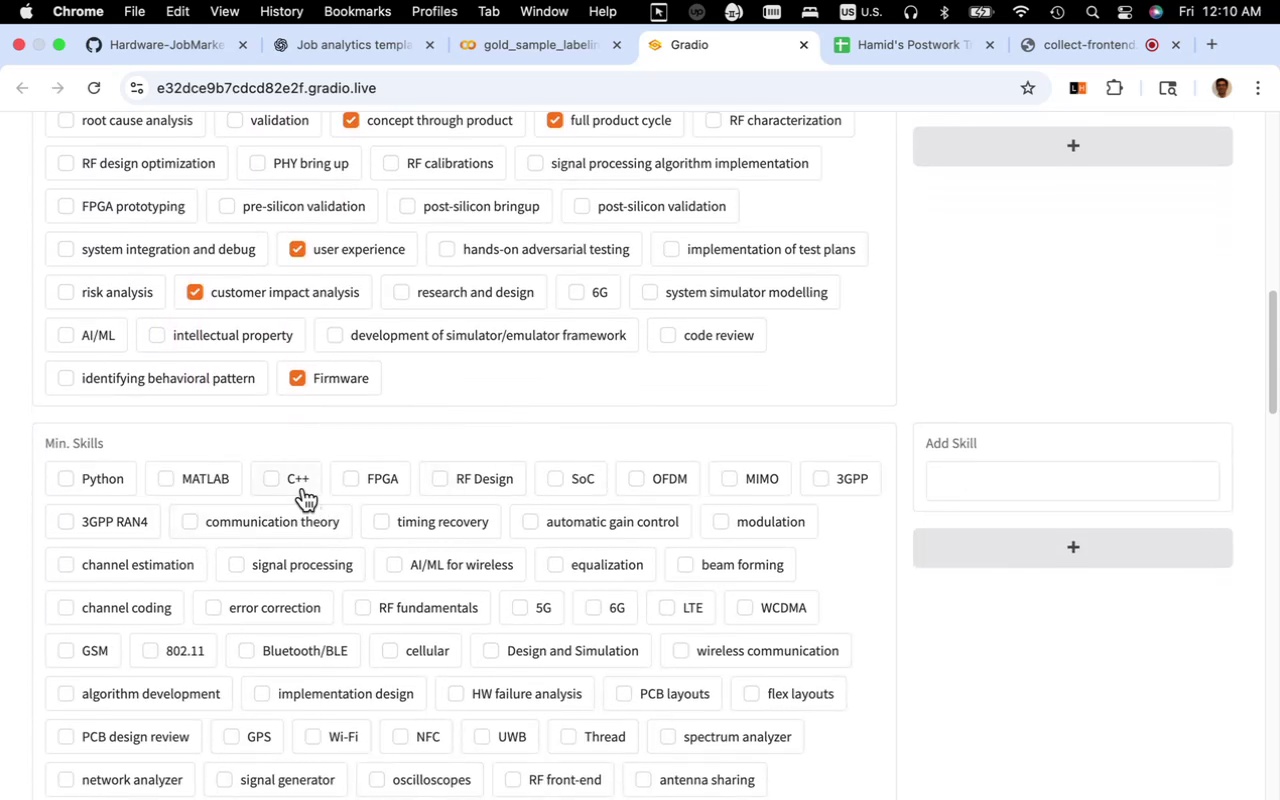 
left_click([303, 488])
 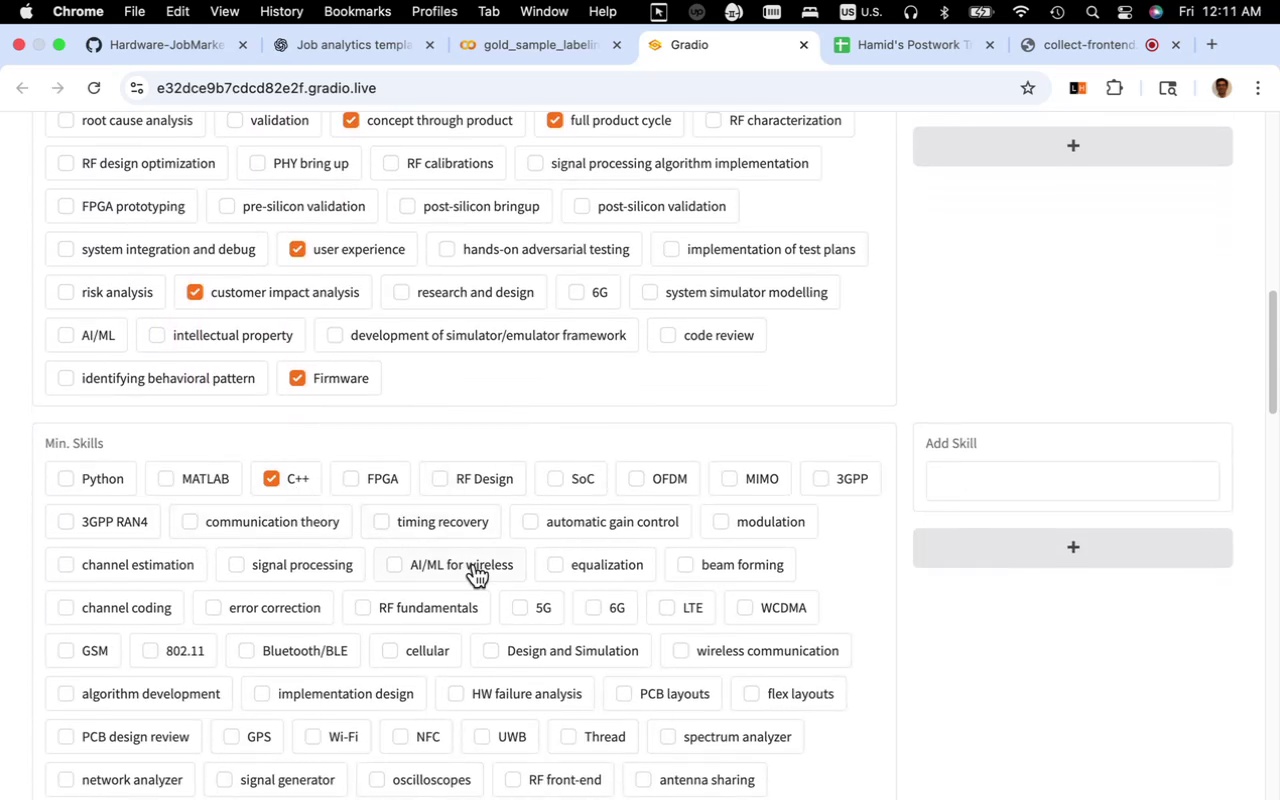 
scroll: coordinate [477, 567], scroll_direction: down, amount: 5.0
 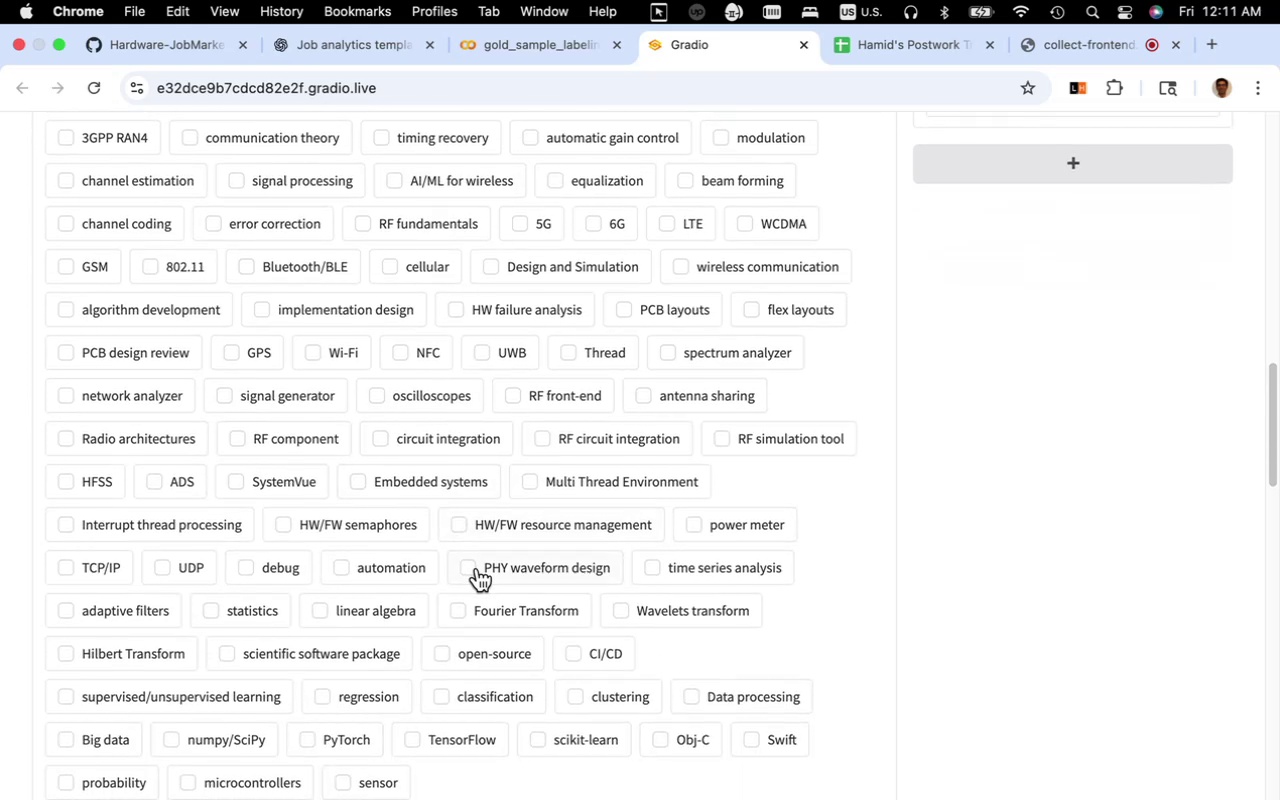 
key(Meta+F)
 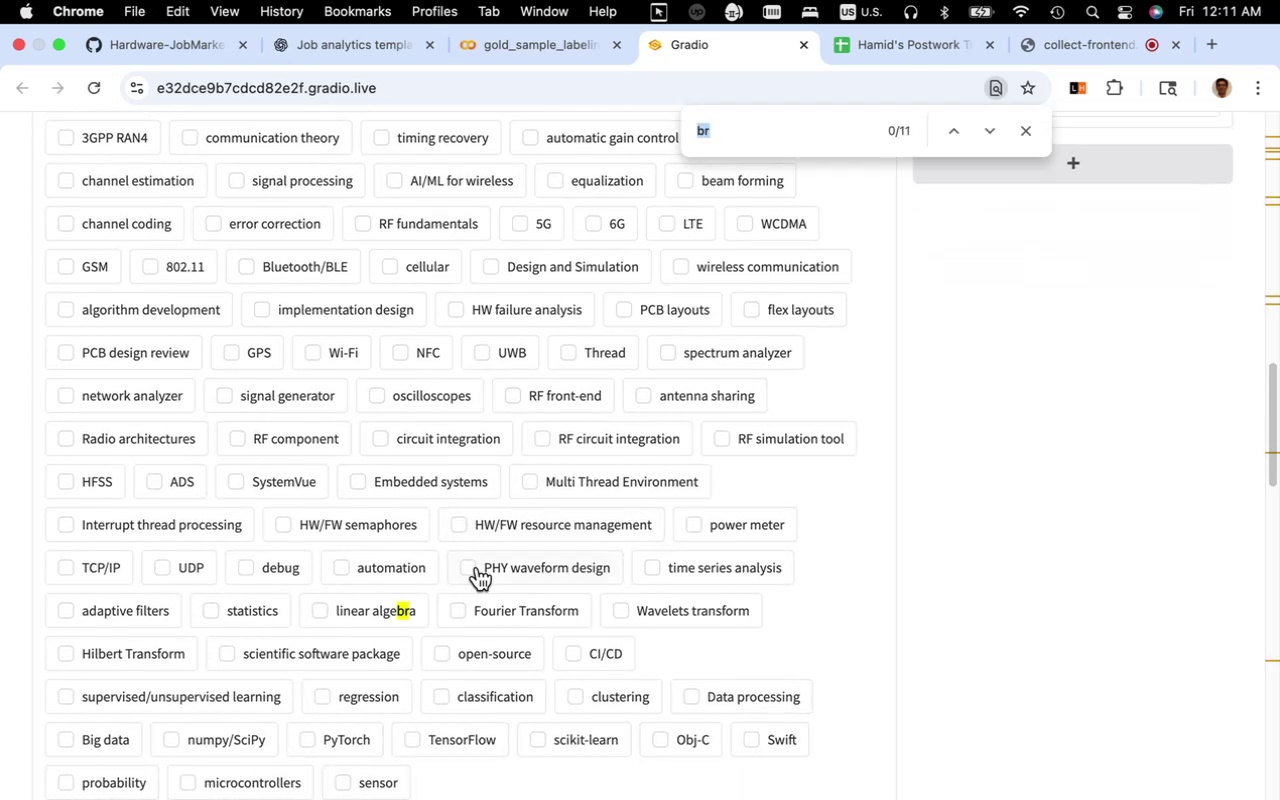 
type(rtos)
 